 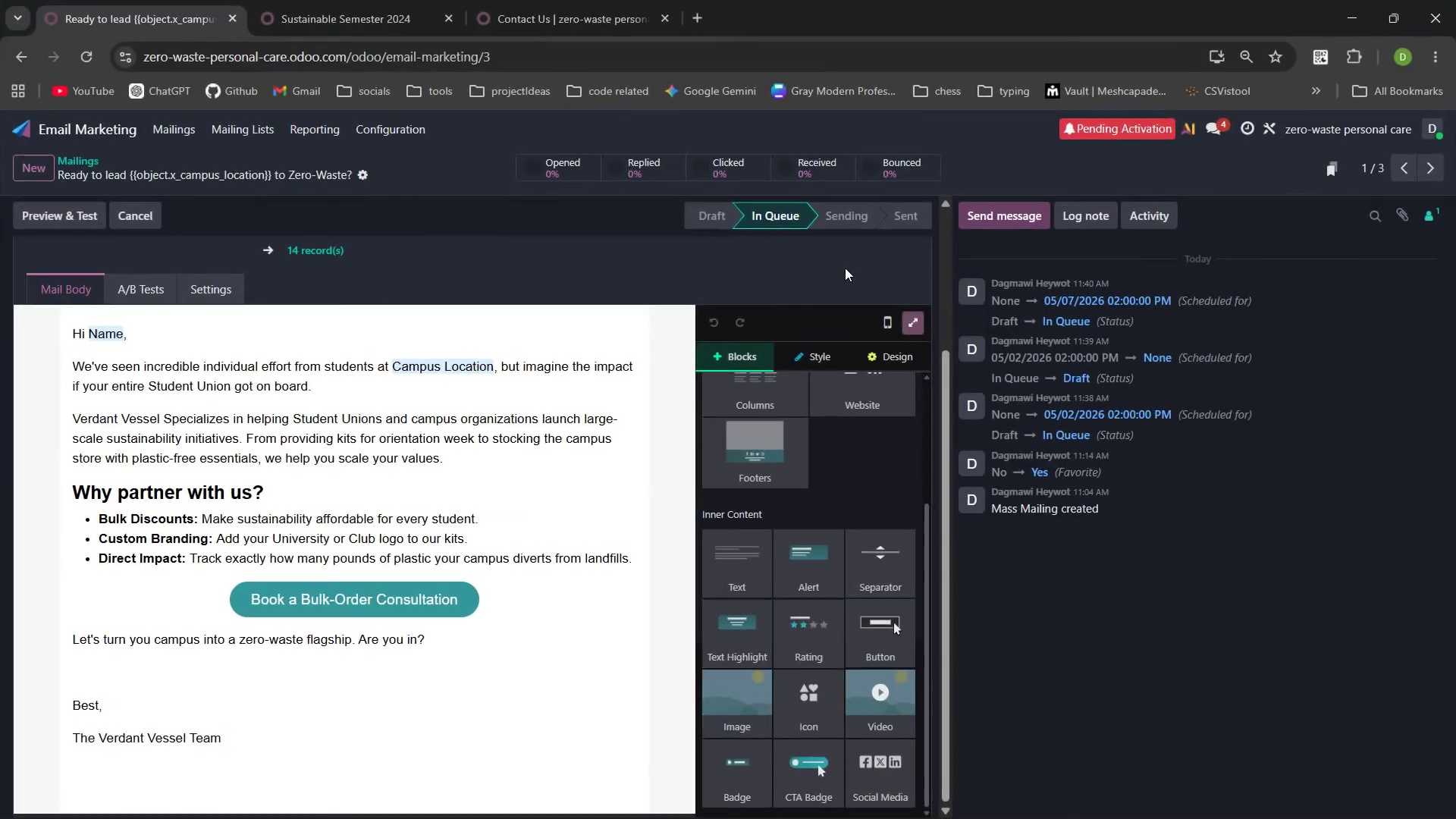 
left_click([81, 163])
 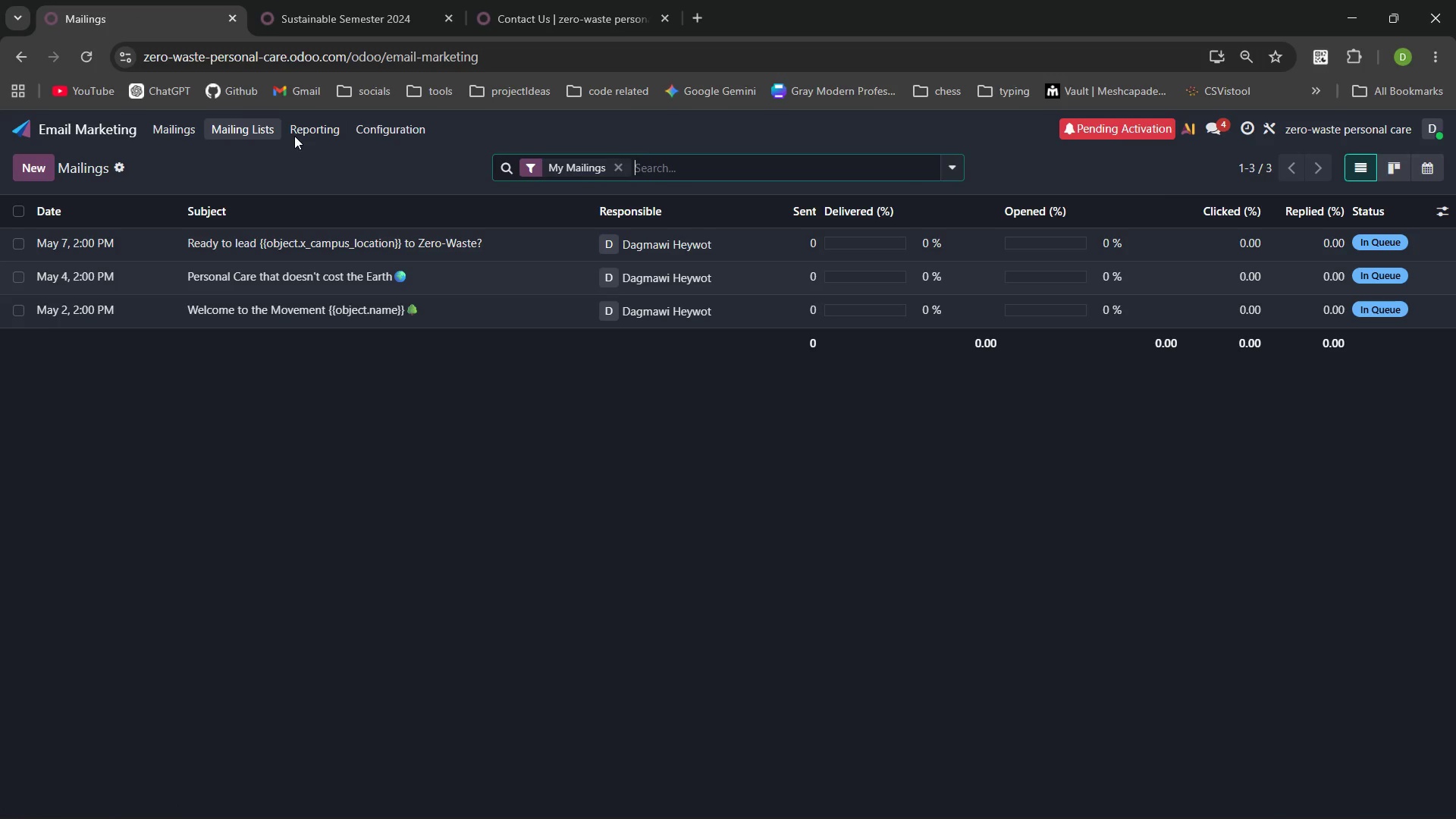 
left_click([369, 139])
 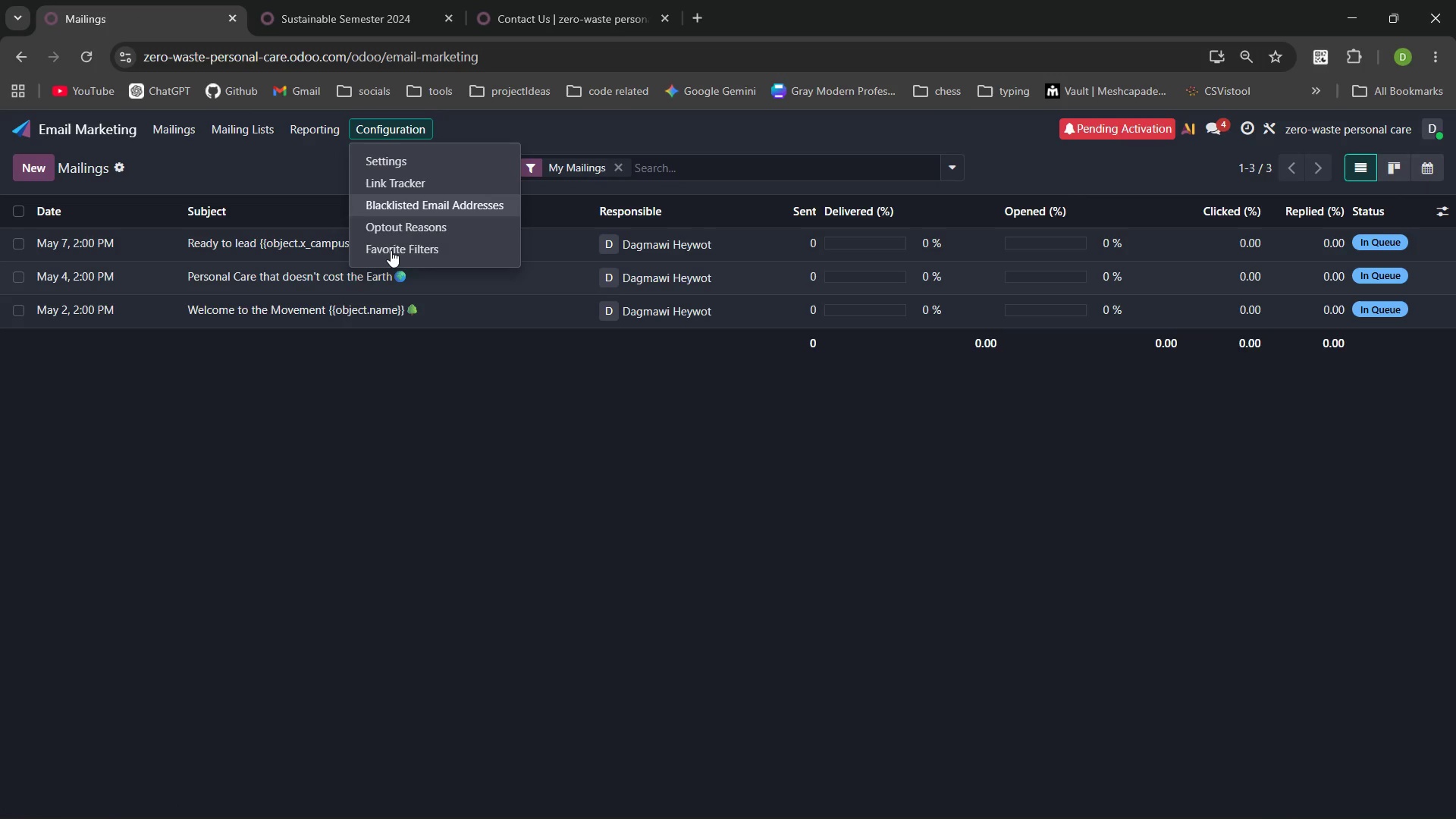 
left_click([413, 434])
 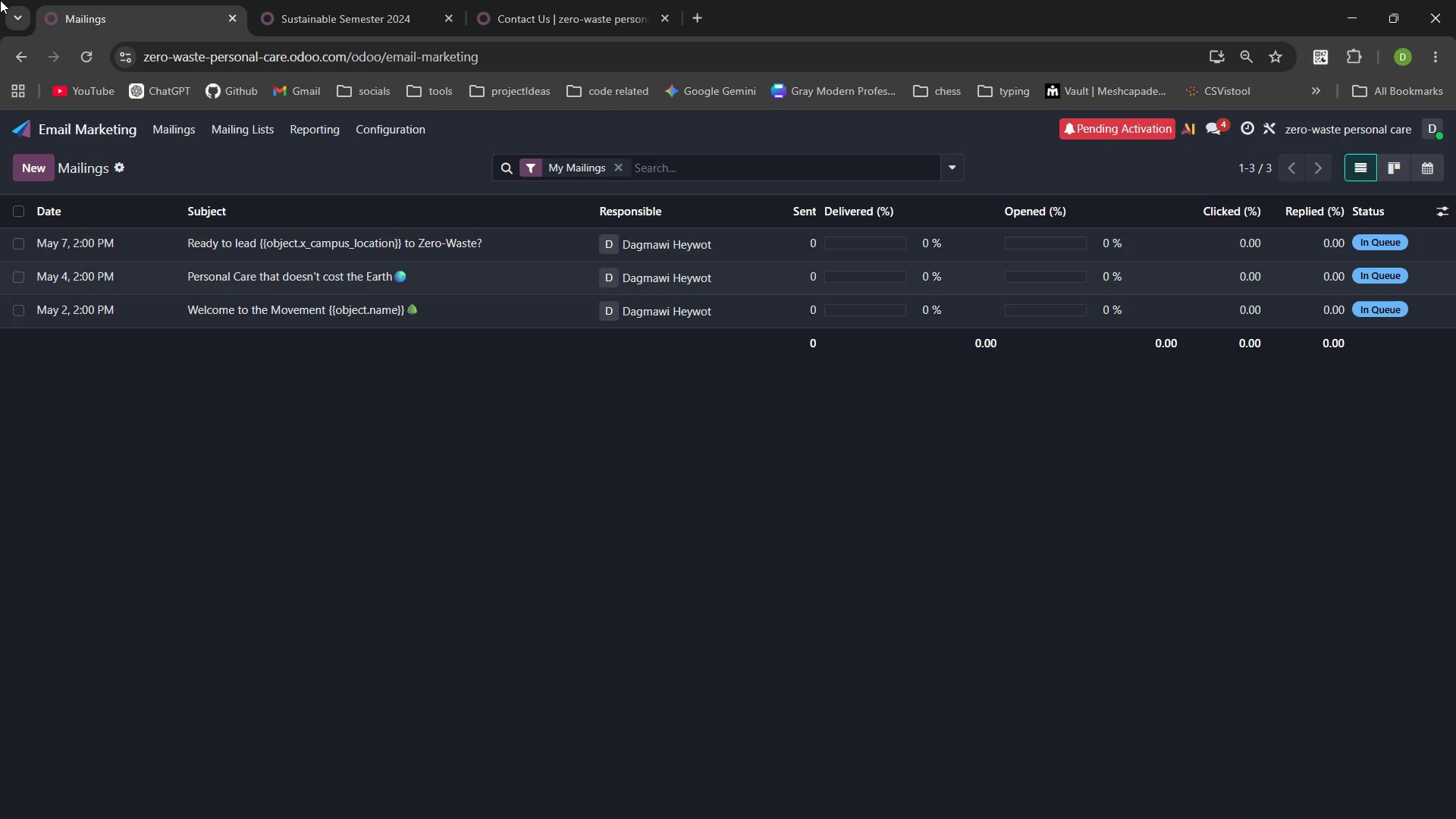 
key(PrintScreen)
 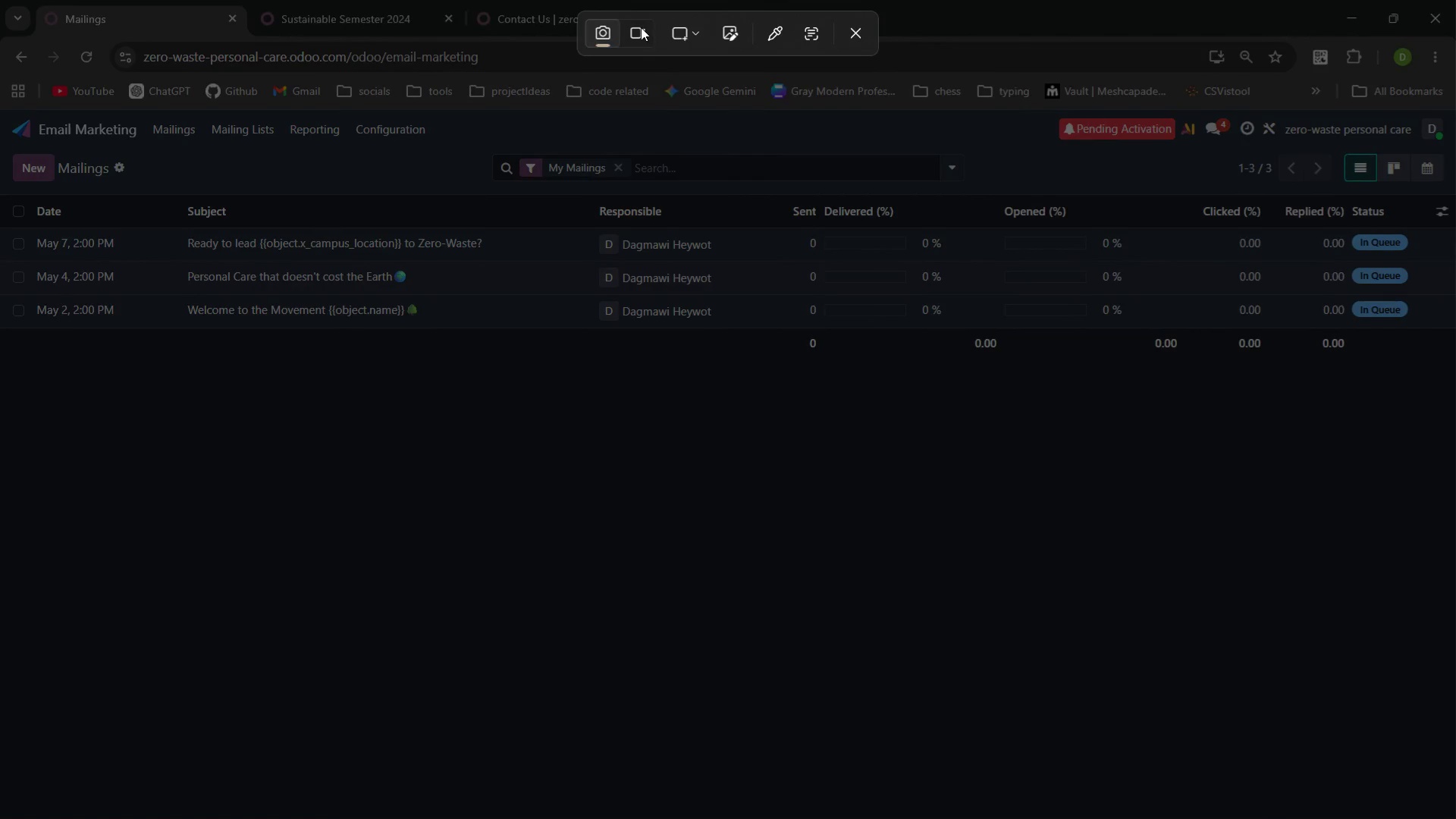 
left_click([639, 29])
 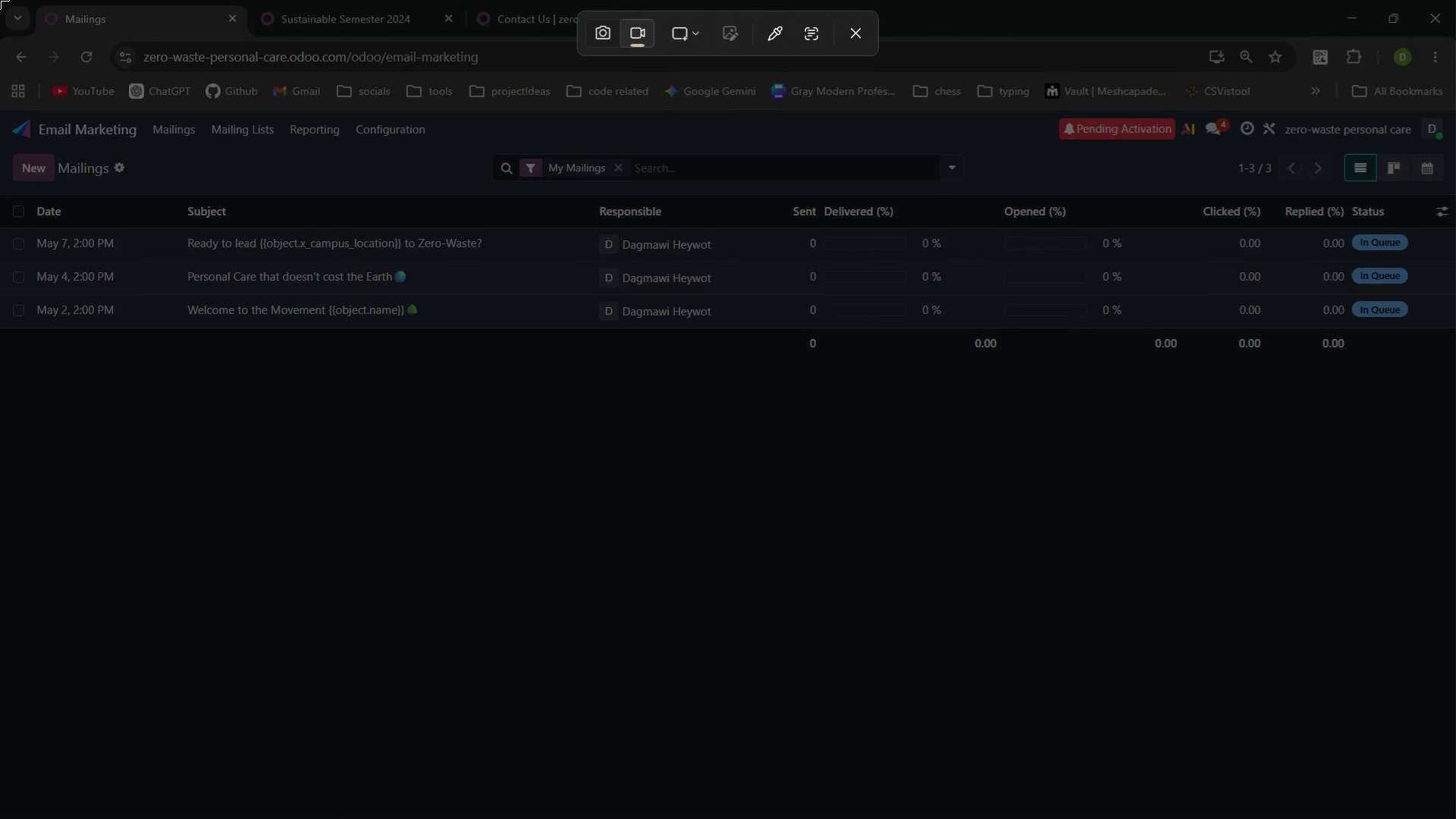 
left_click_drag(start_coordinate=[0, 0], to_coordinate=[1455, 818])
 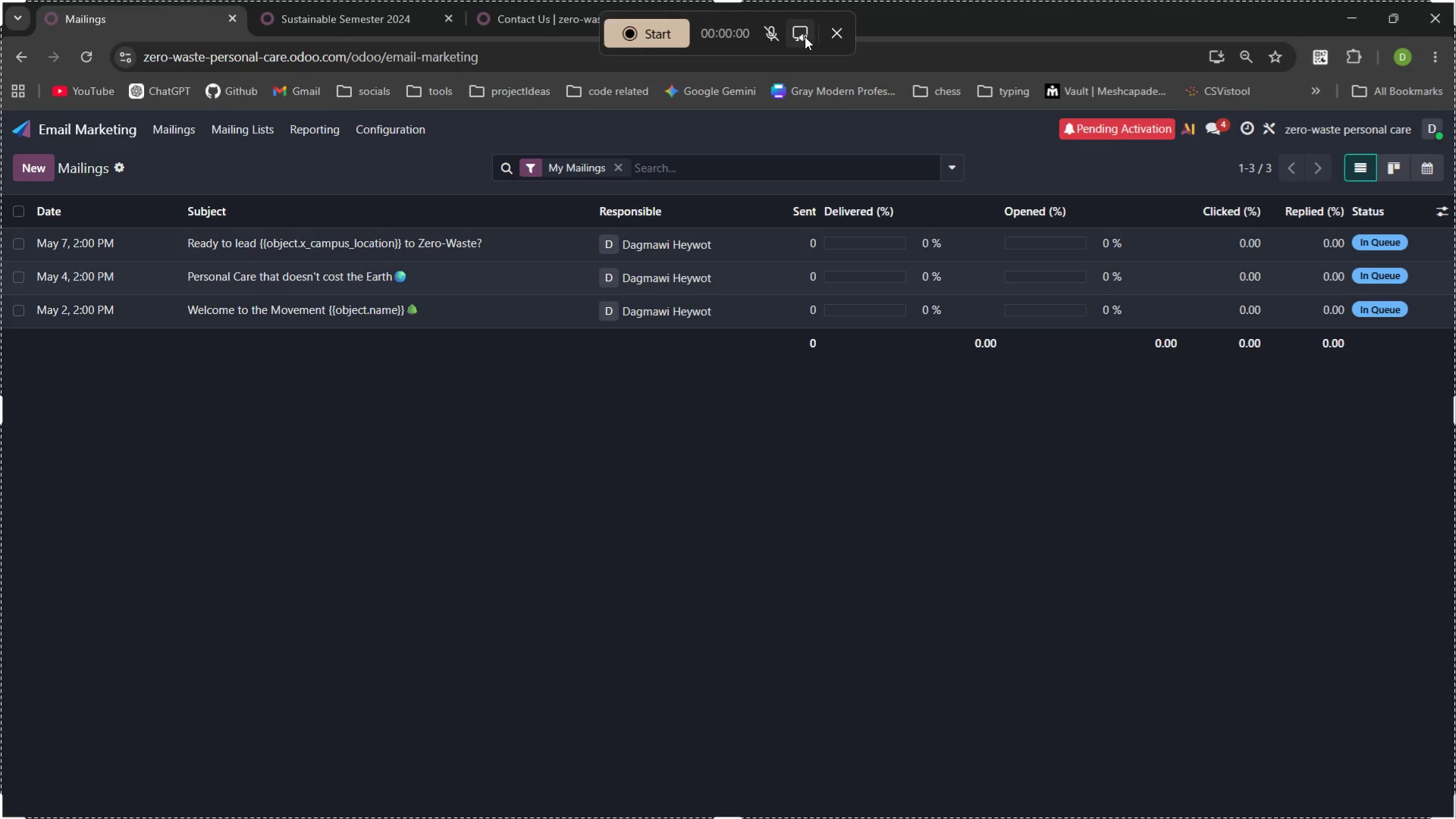 
left_click([797, 29])
 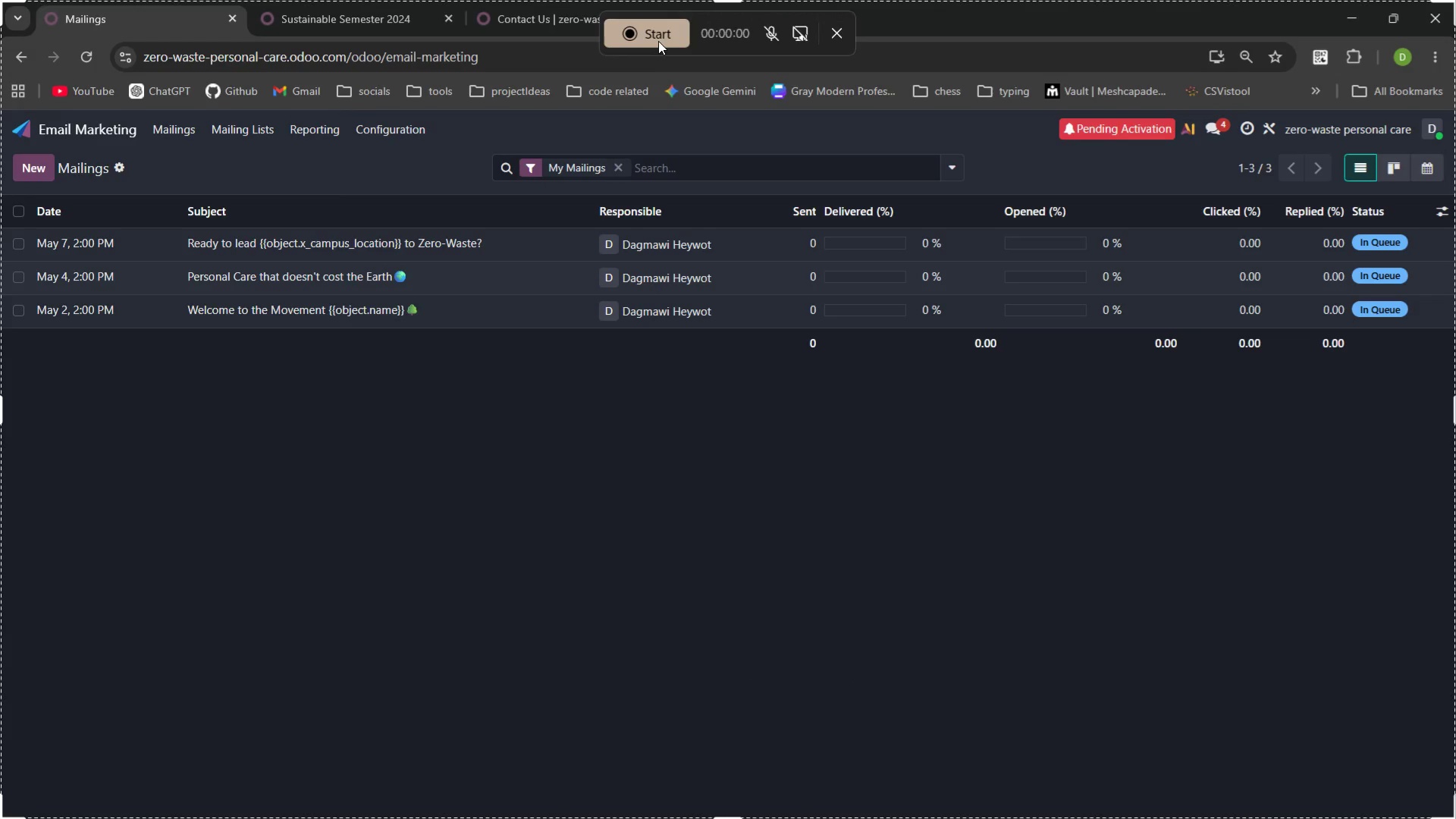 
left_click([654, 37])
 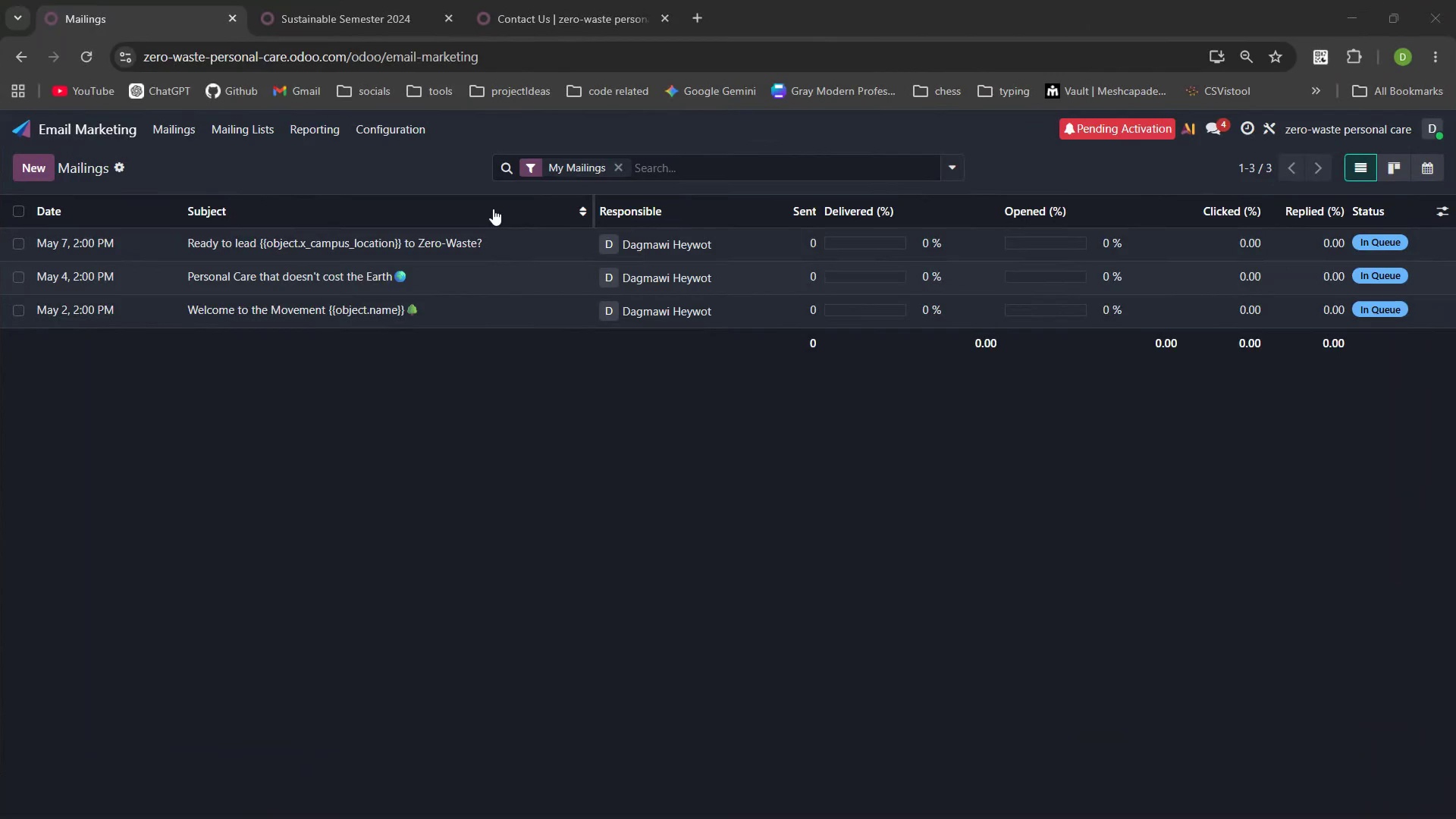 
wait(5.86)
 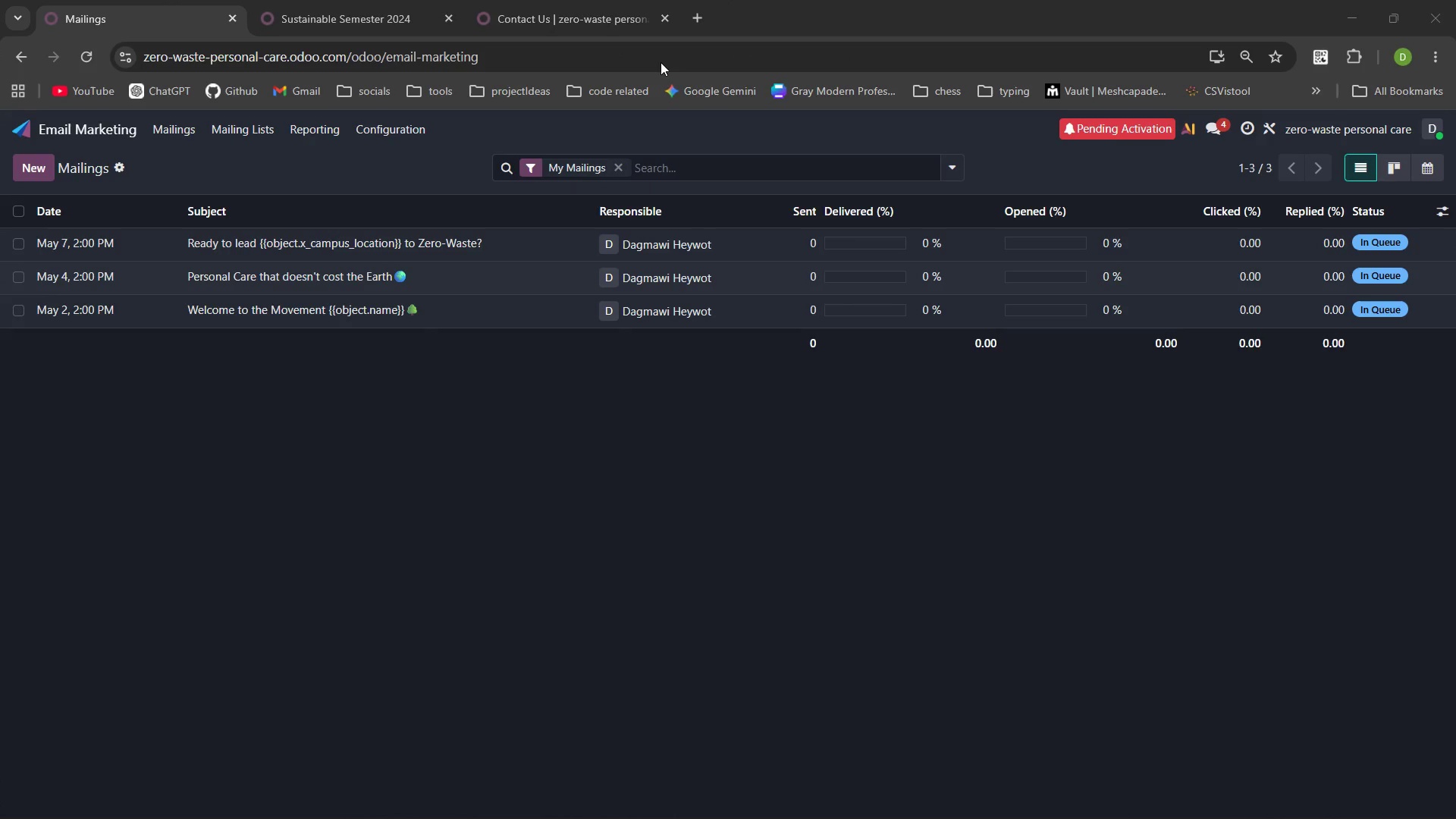 
left_click([639, 28])
 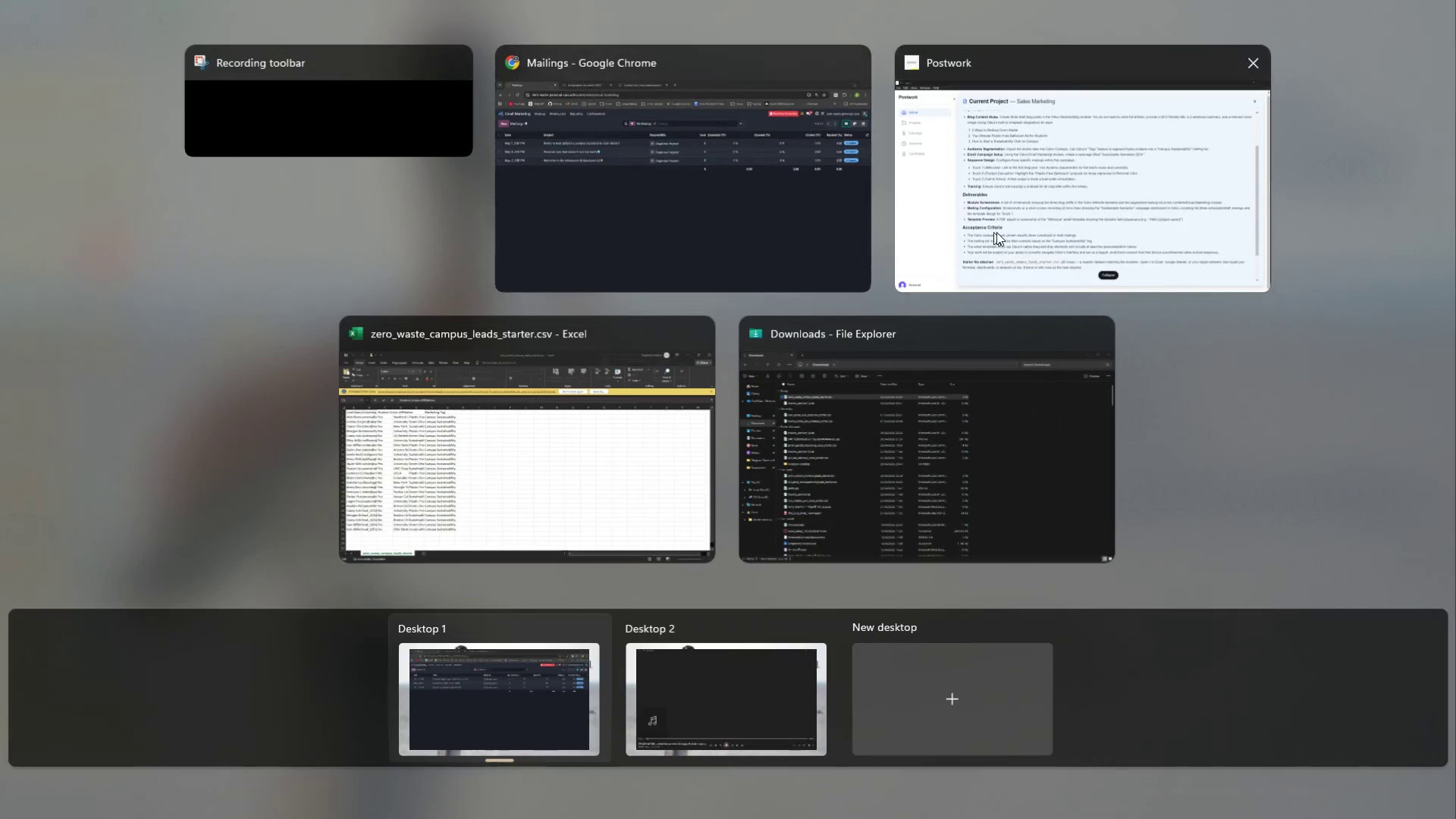 
left_click([999, 232])
 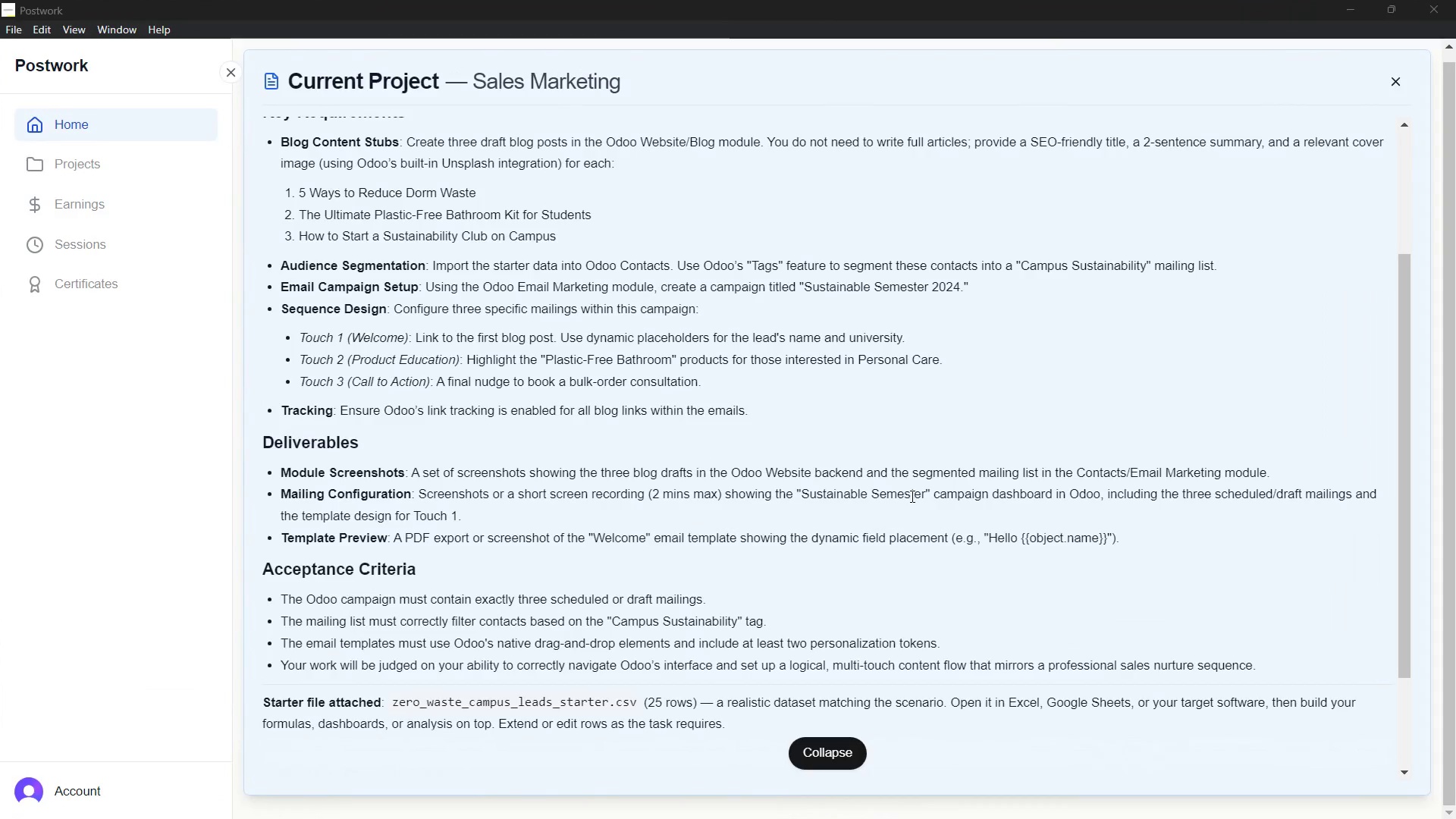 
wait(16.45)
 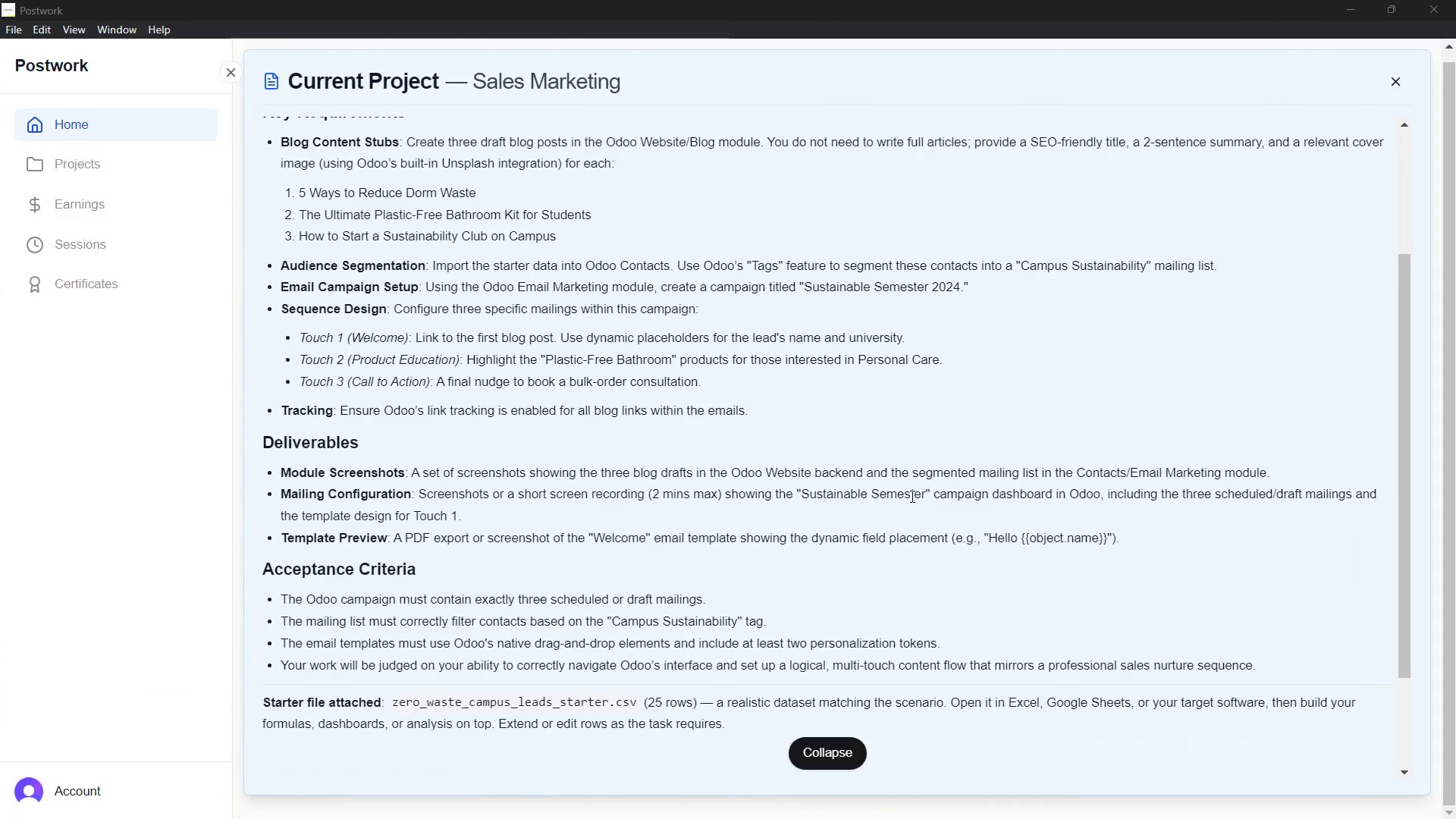 
left_click([1047, 157])
 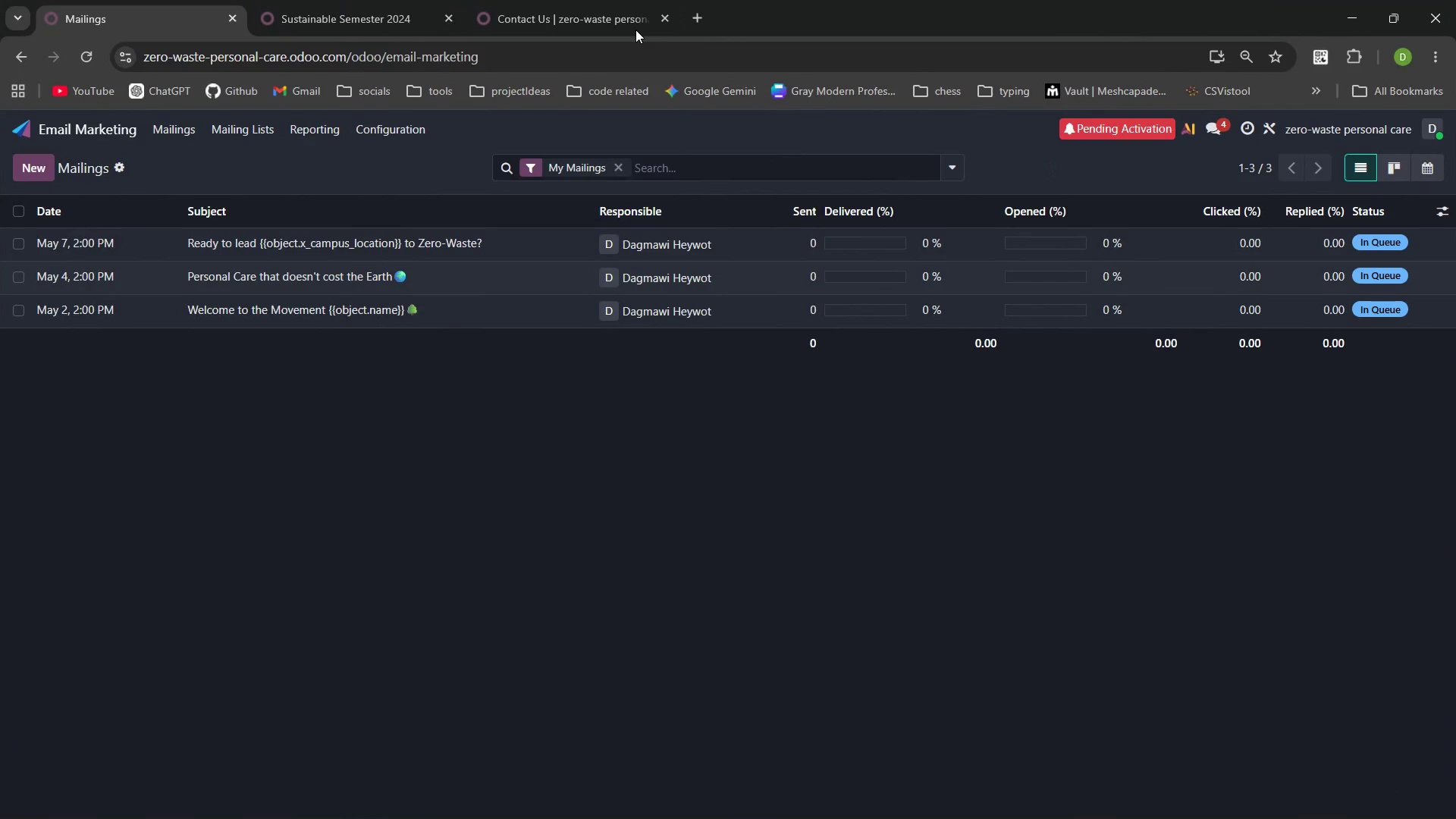 
left_click([635, 30])
 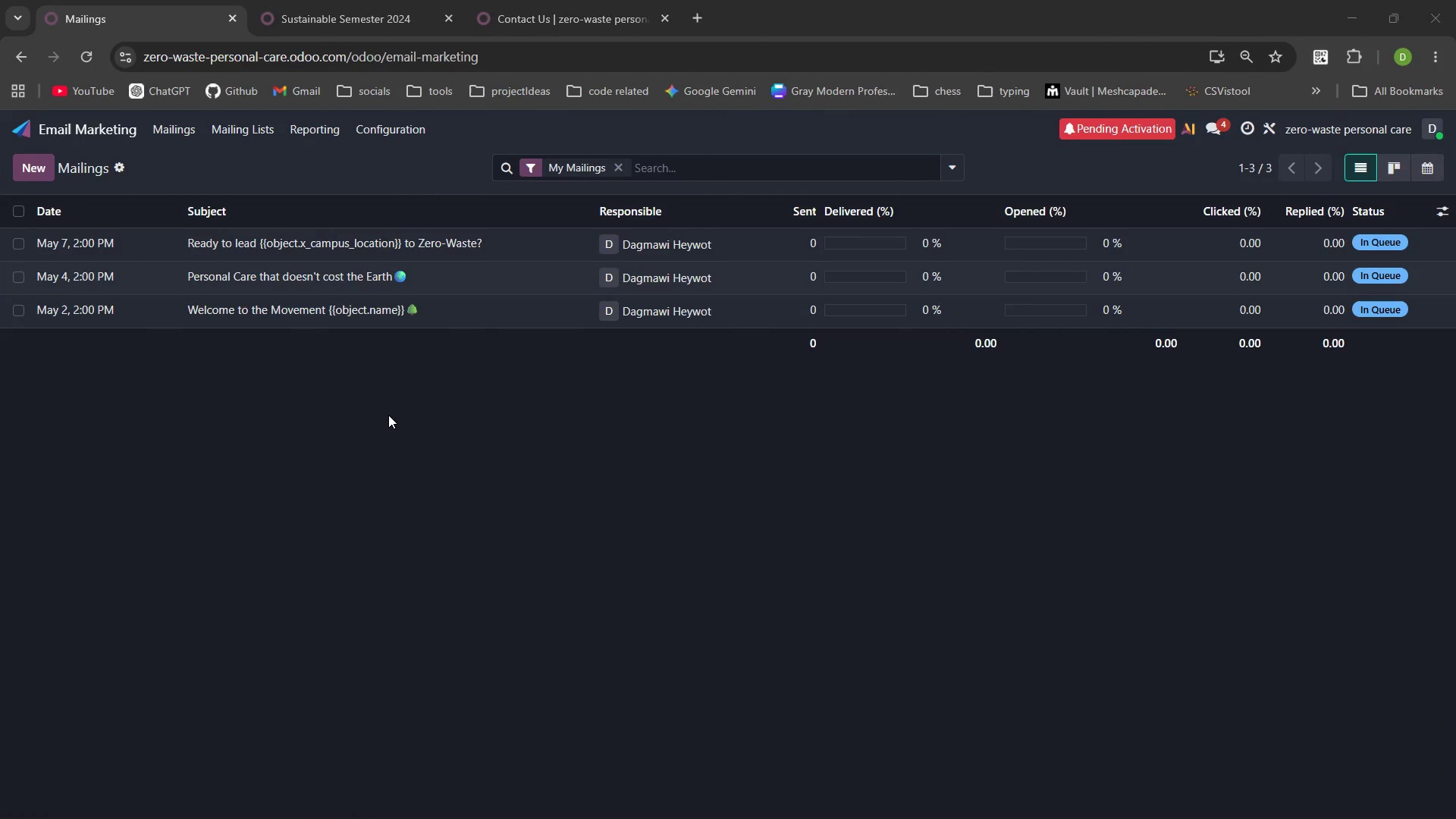 
left_click([379, 307])
 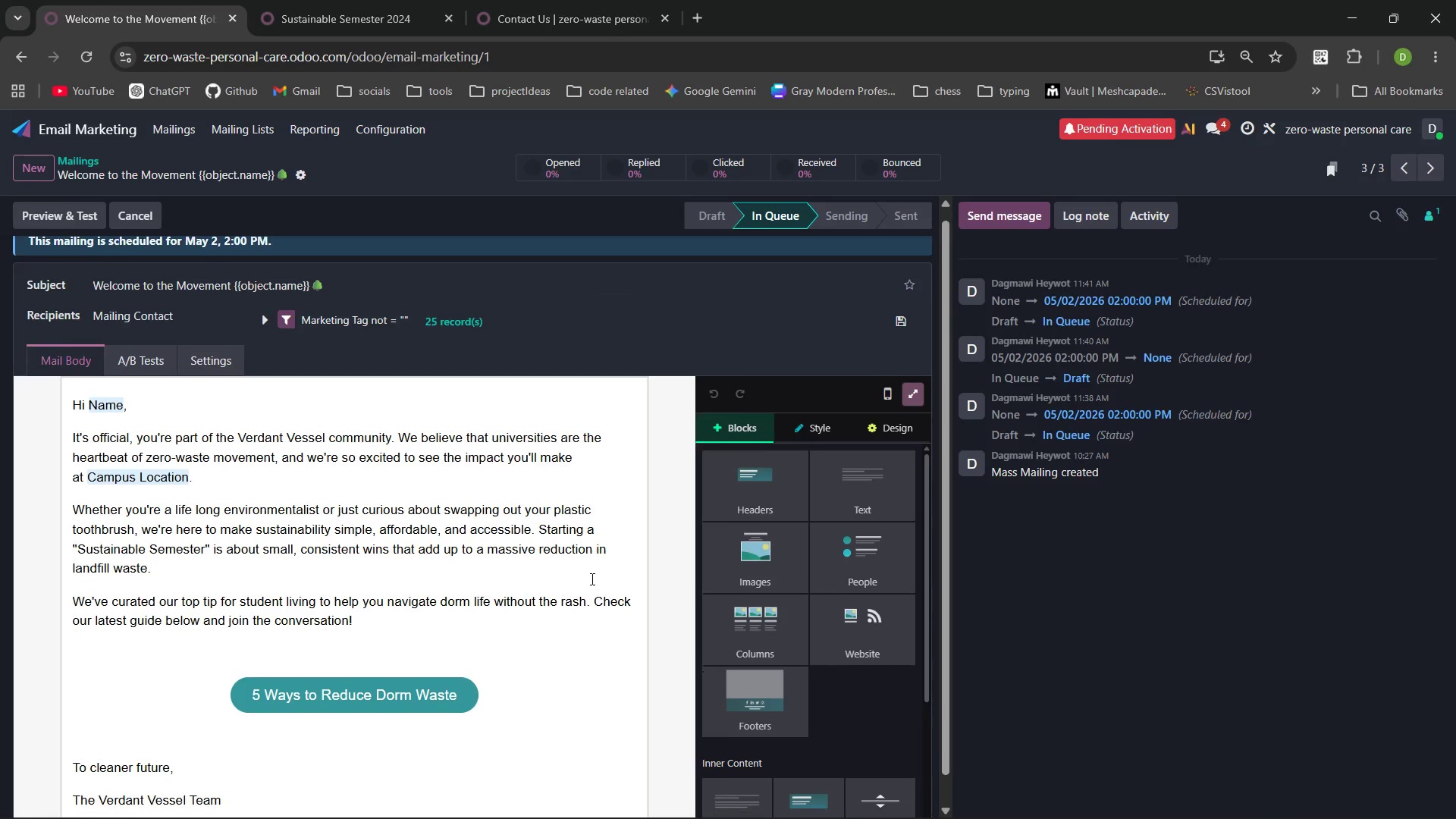 
wait(9.47)
 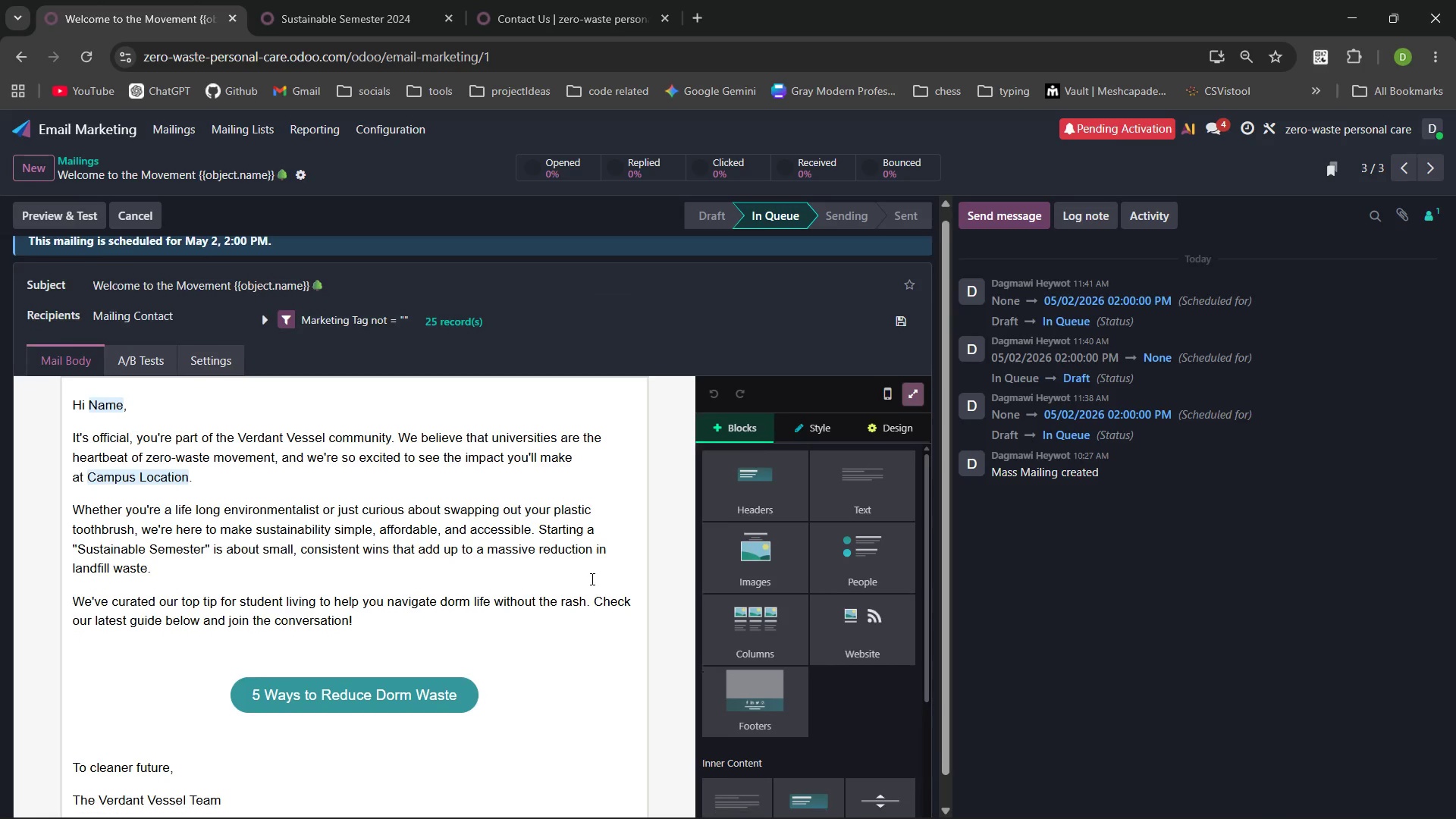 
left_click([186, 130])
 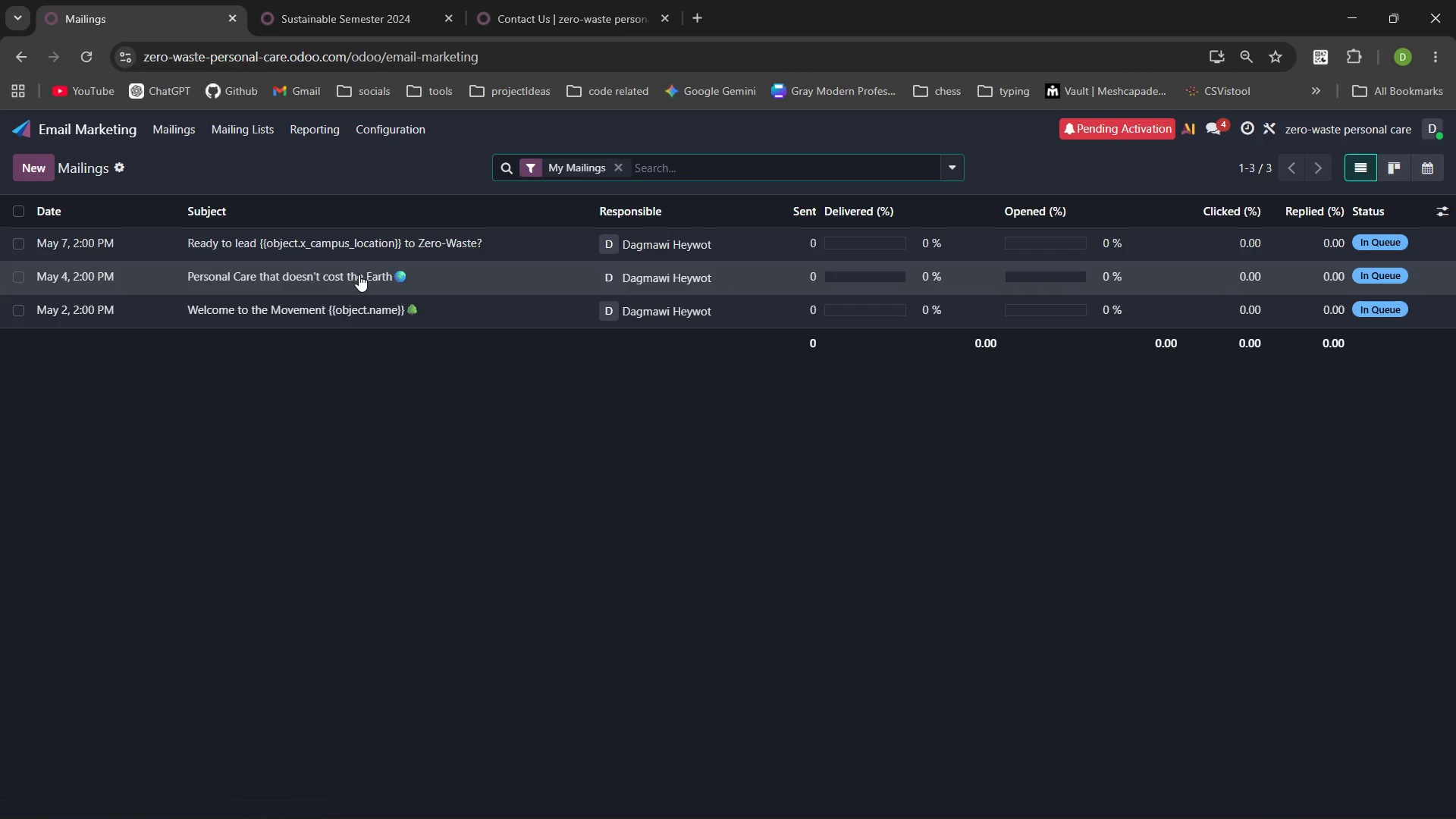 
left_click([359, 275])
 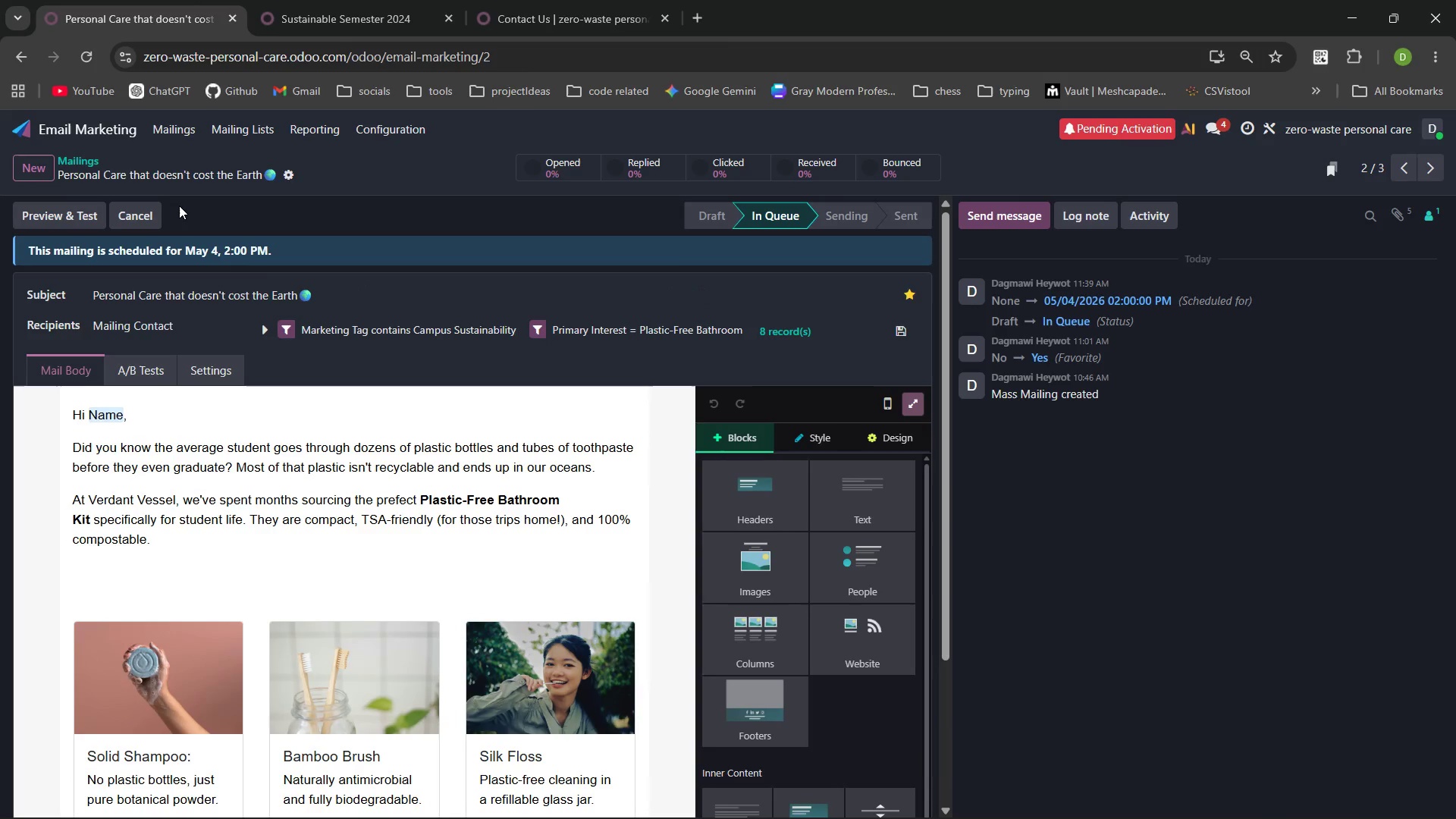 
left_click([824, 33])
 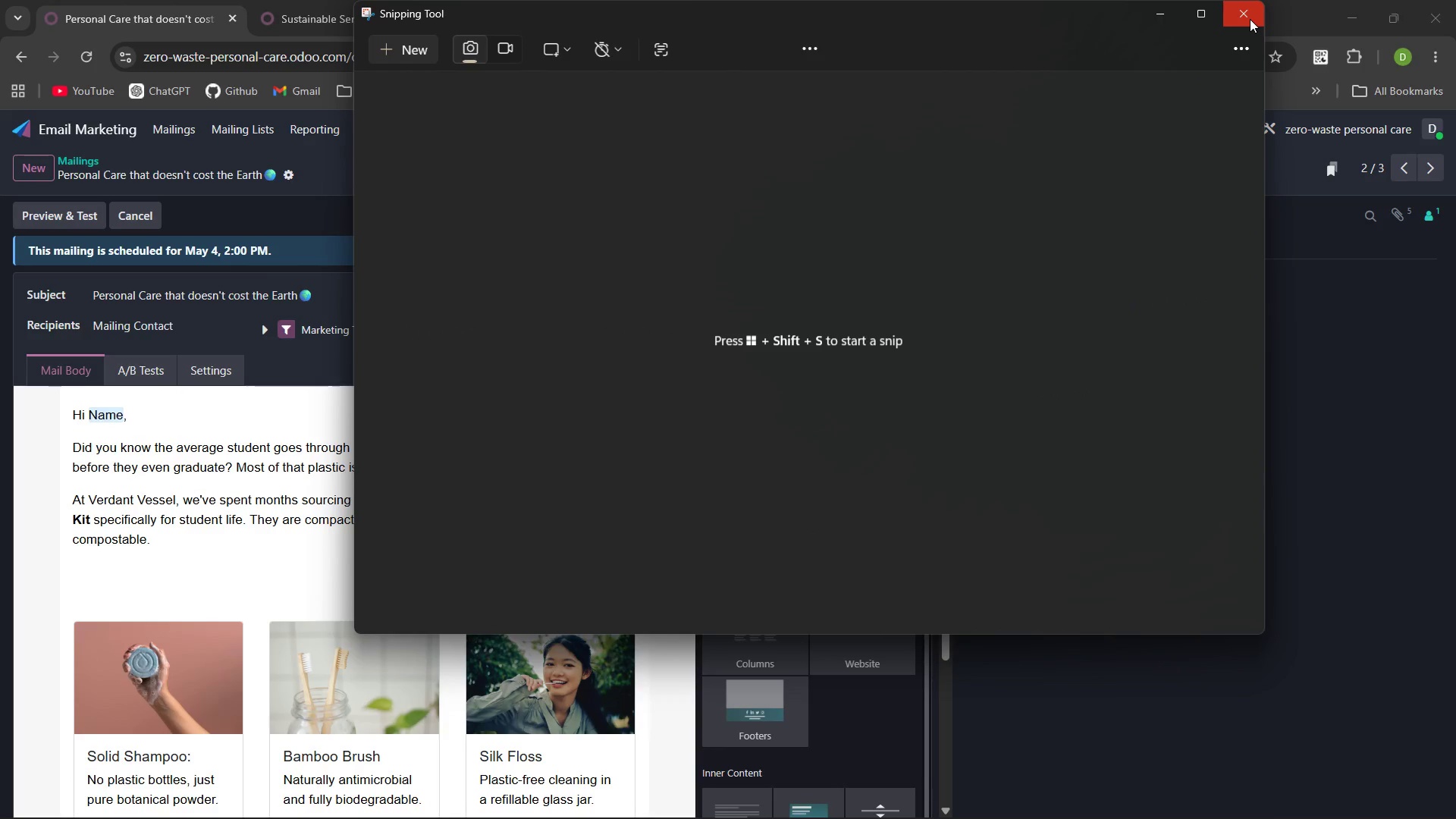 
left_click([1250, 19])
 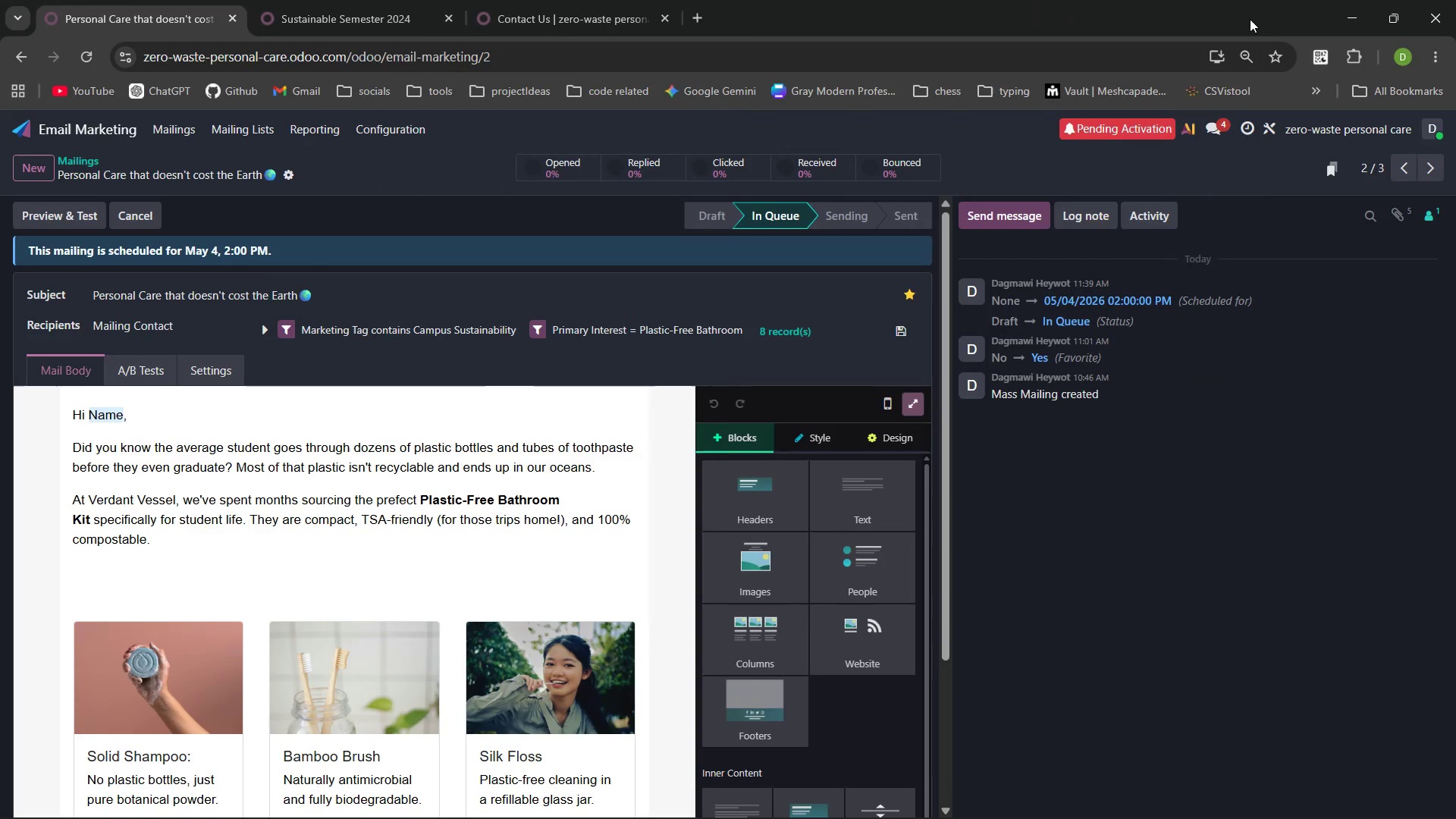 
key(PrintScreen)
 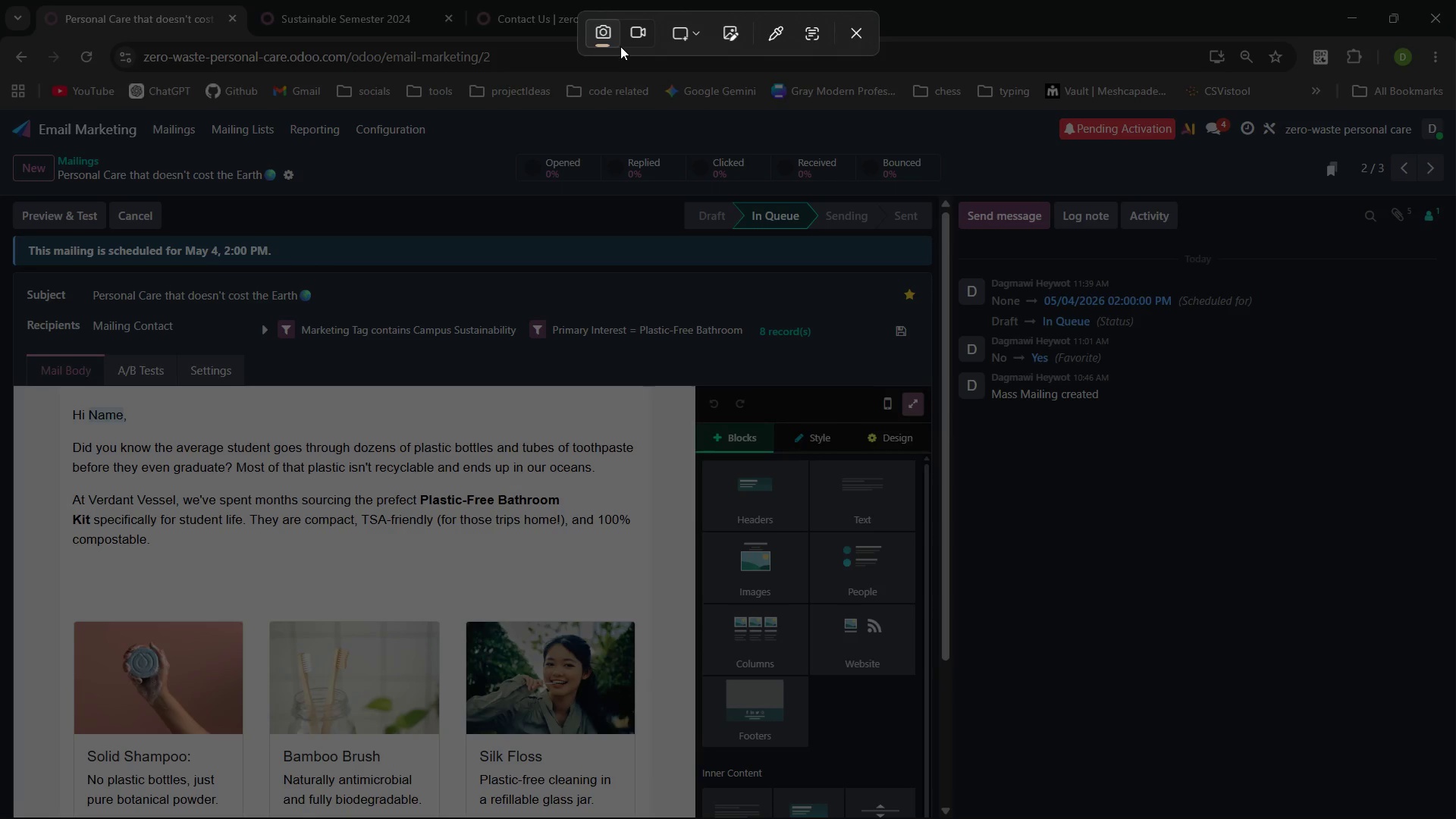 
left_click([638, 39])
 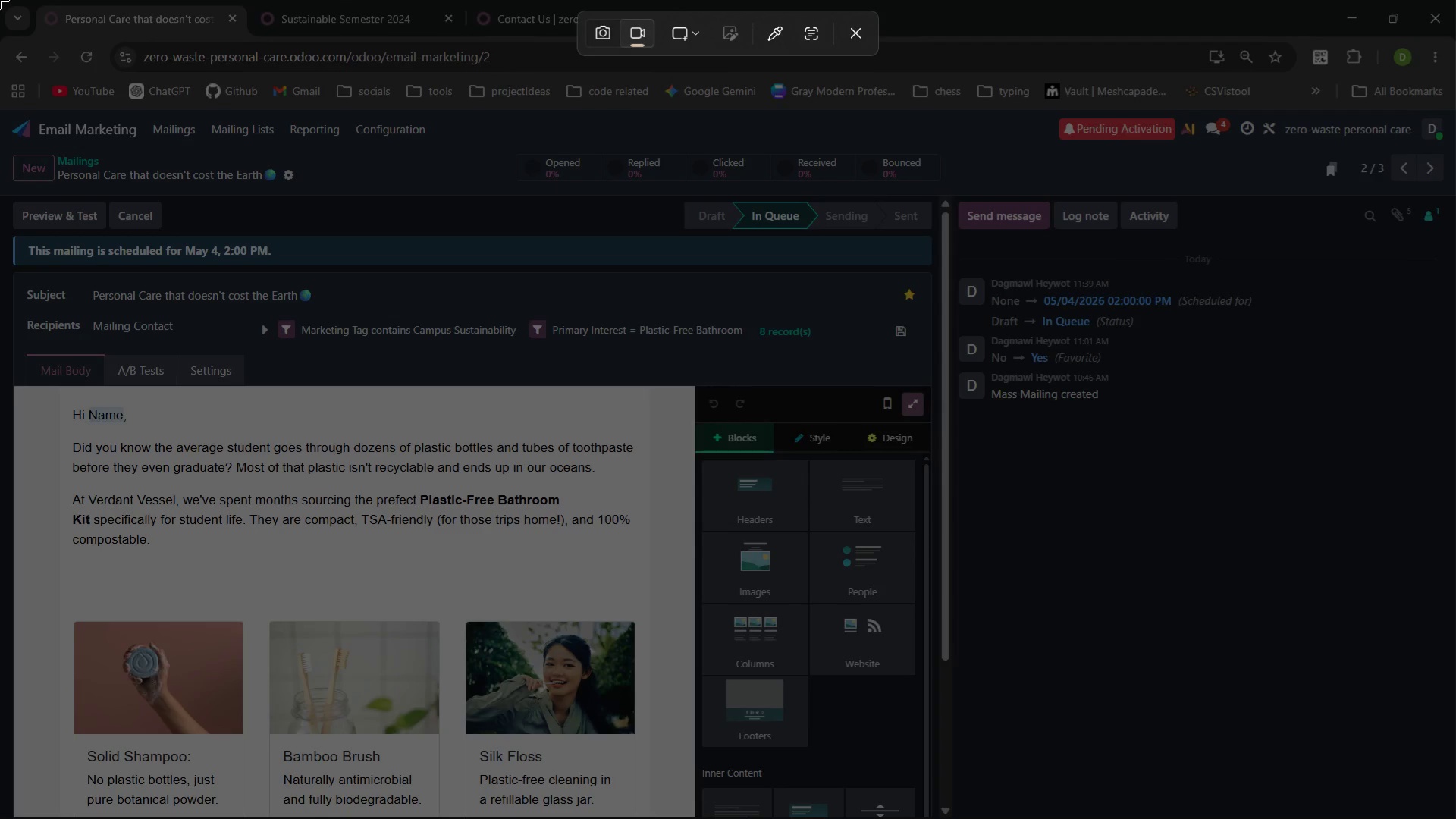 
left_click_drag(start_coordinate=[0, 0], to_coordinate=[1455, 818])
 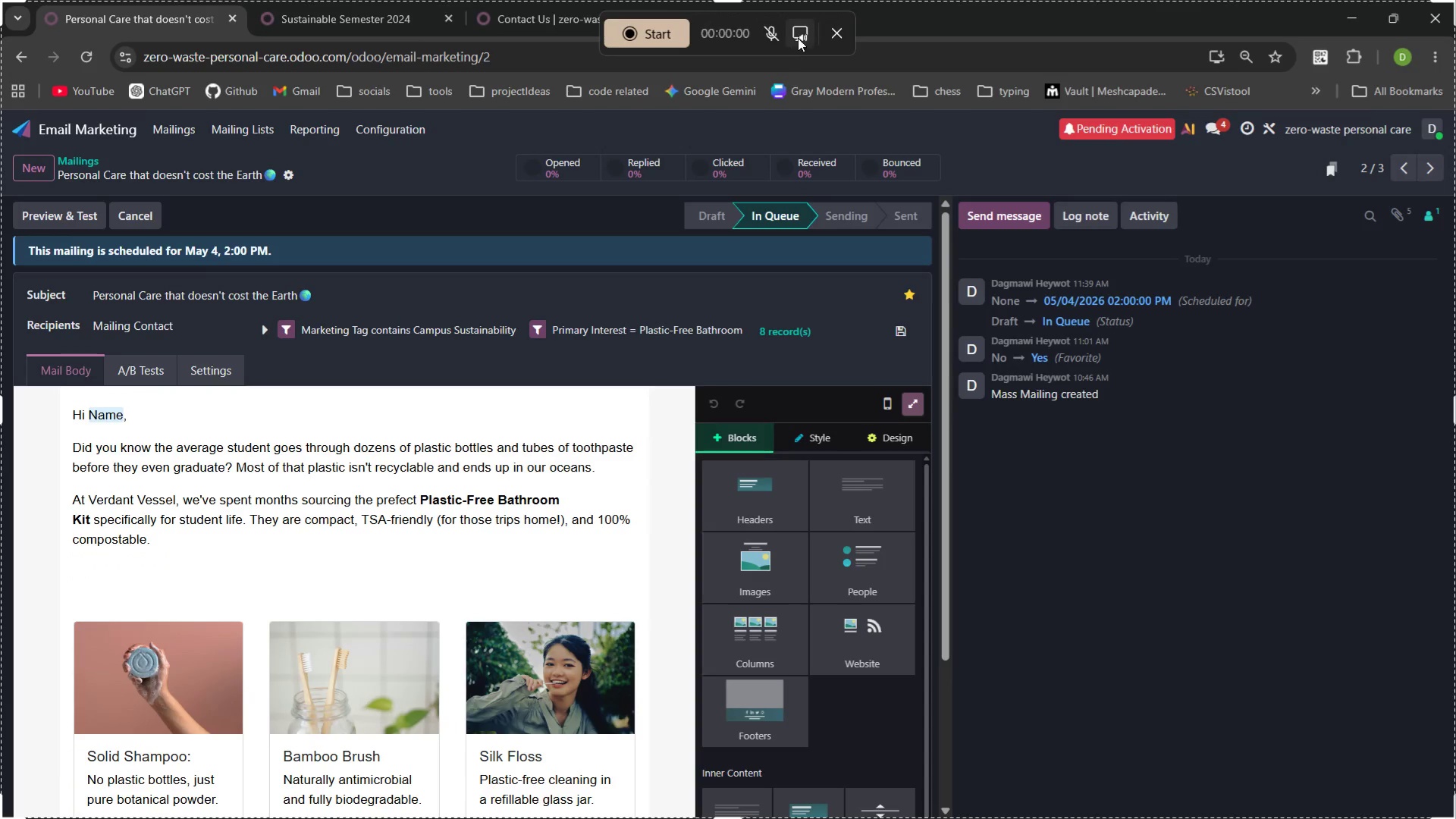 
left_click([799, 37])
 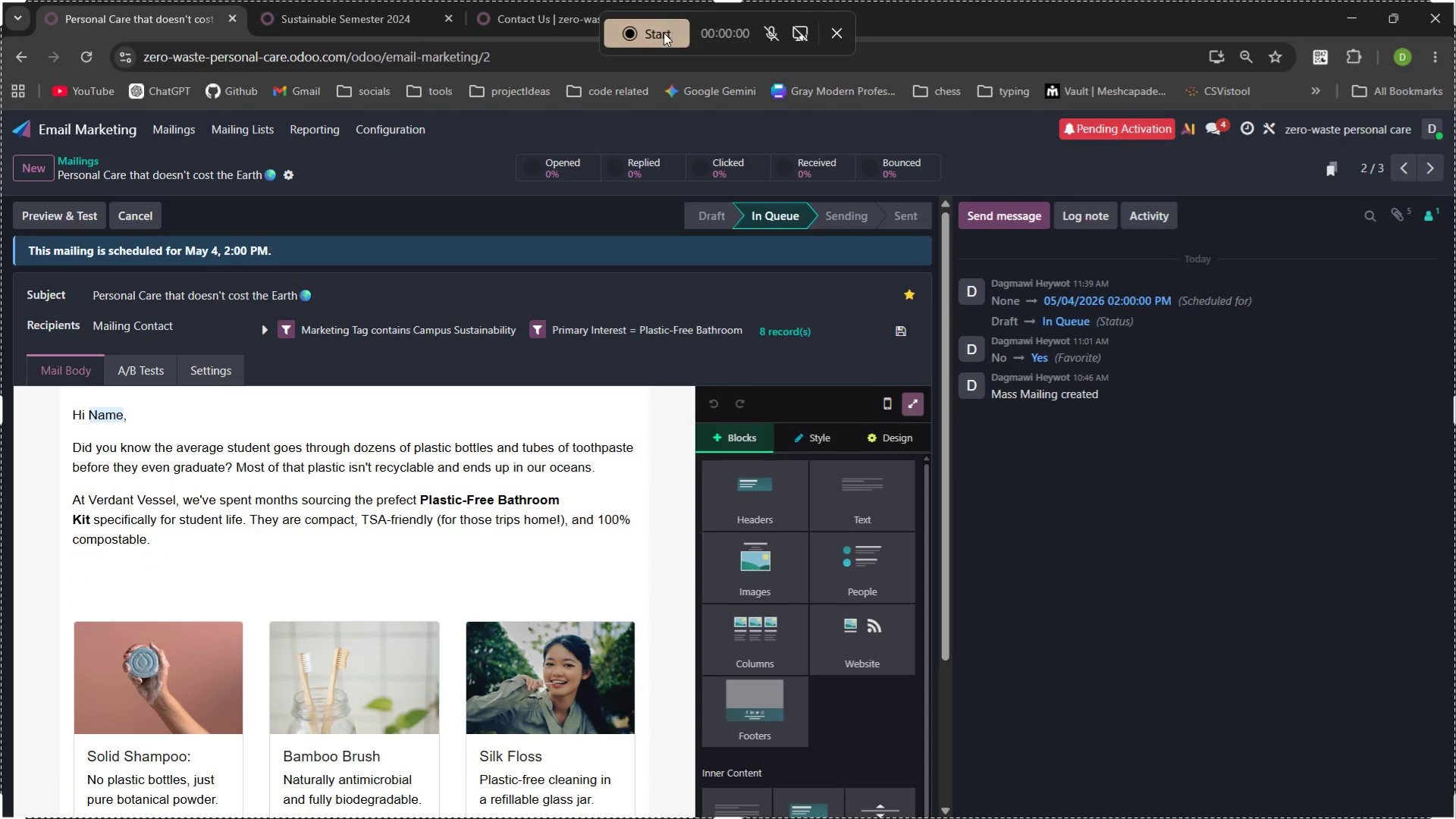 
left_click([664, 33])
 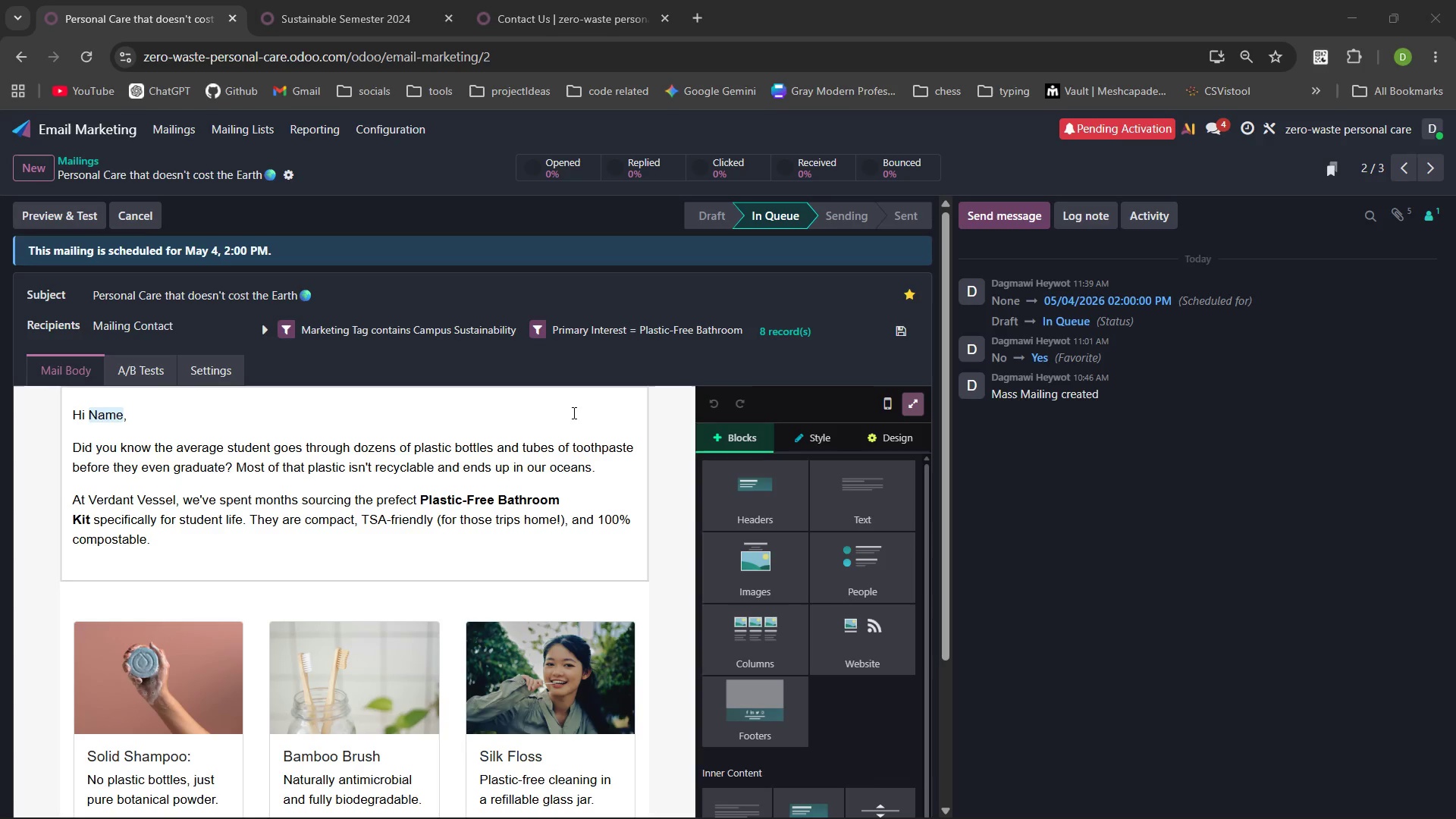 
wait(6.06)
 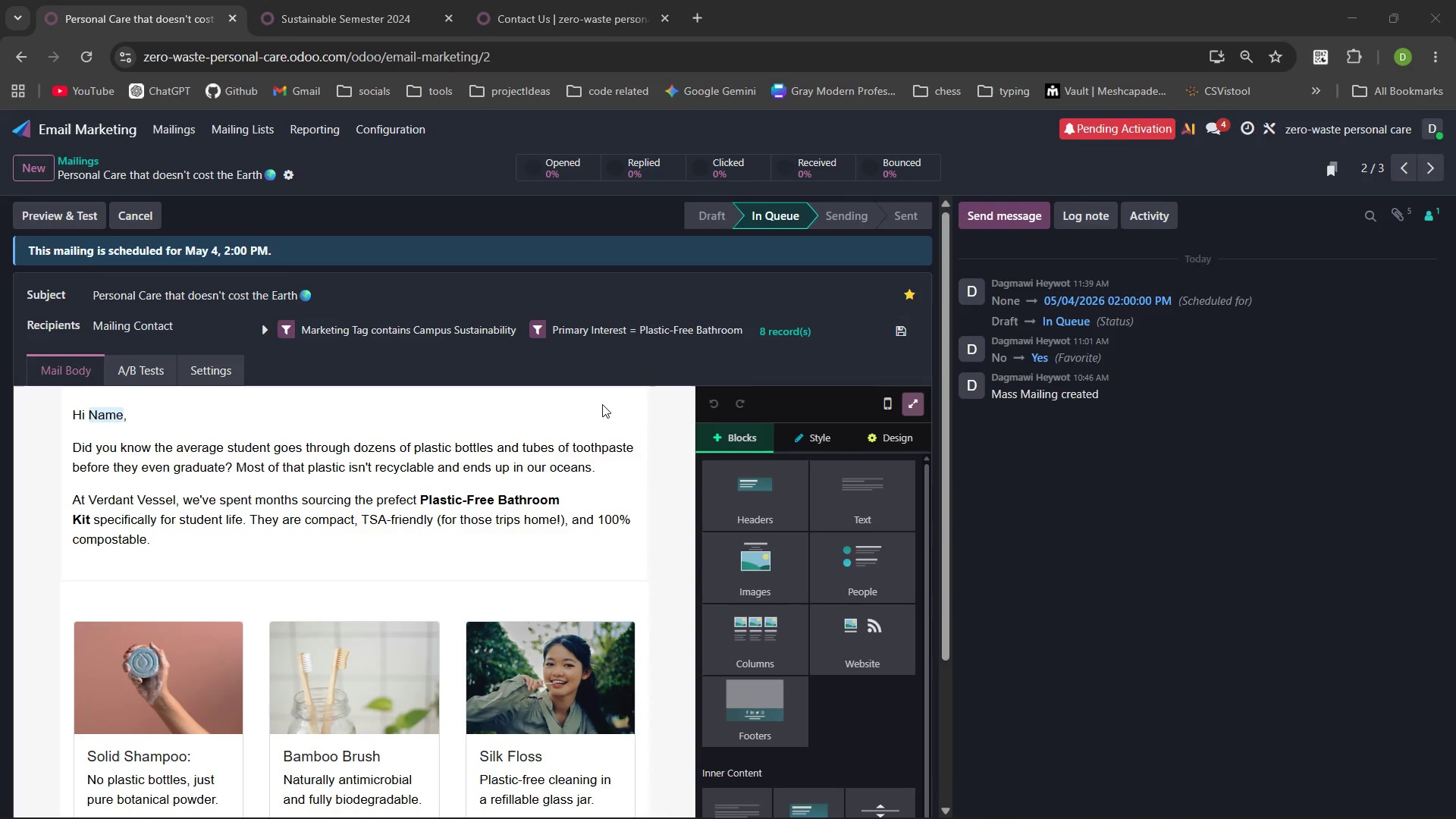 
left_click([76, 158])
 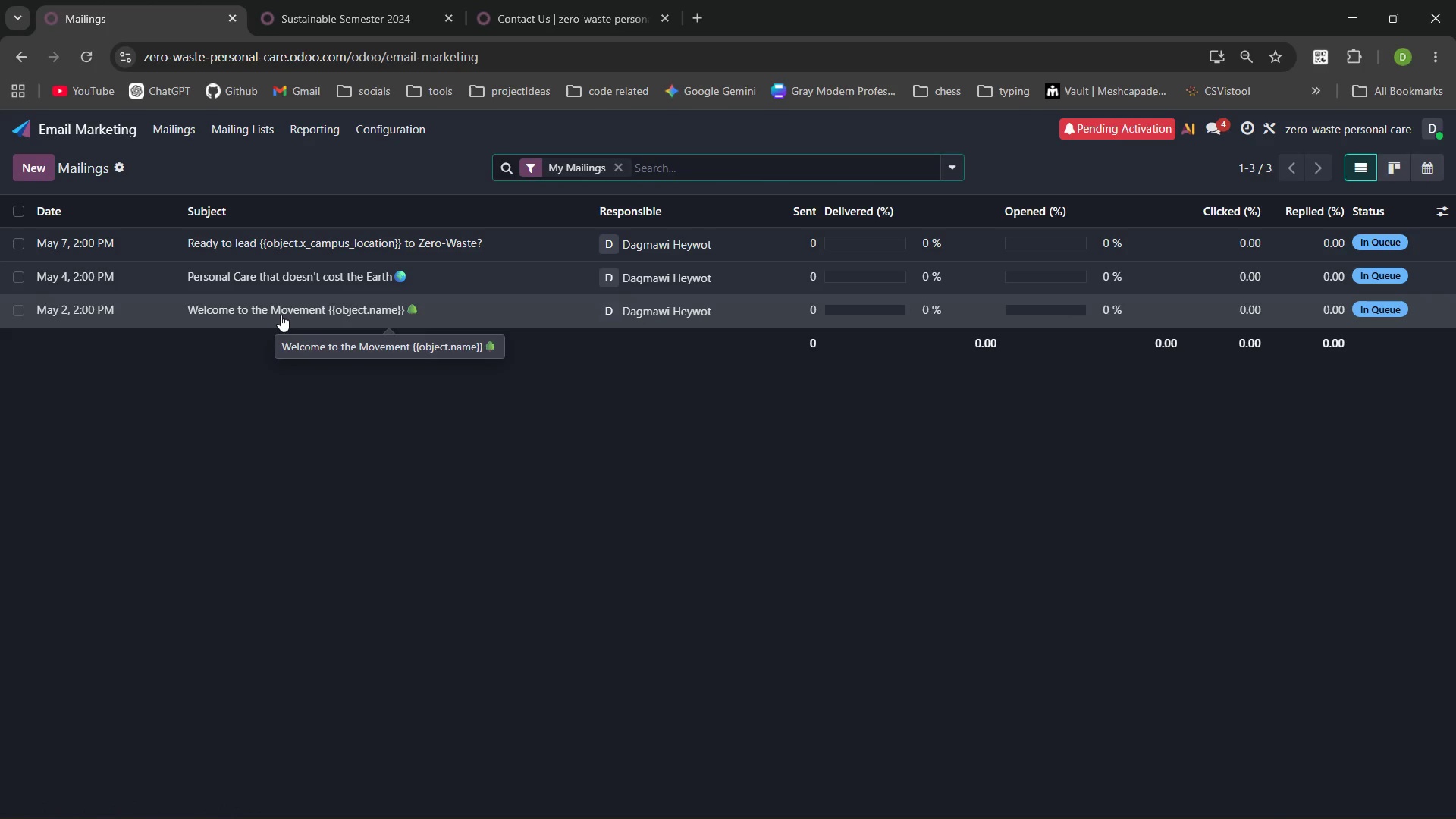 
left_click([281, 314])
 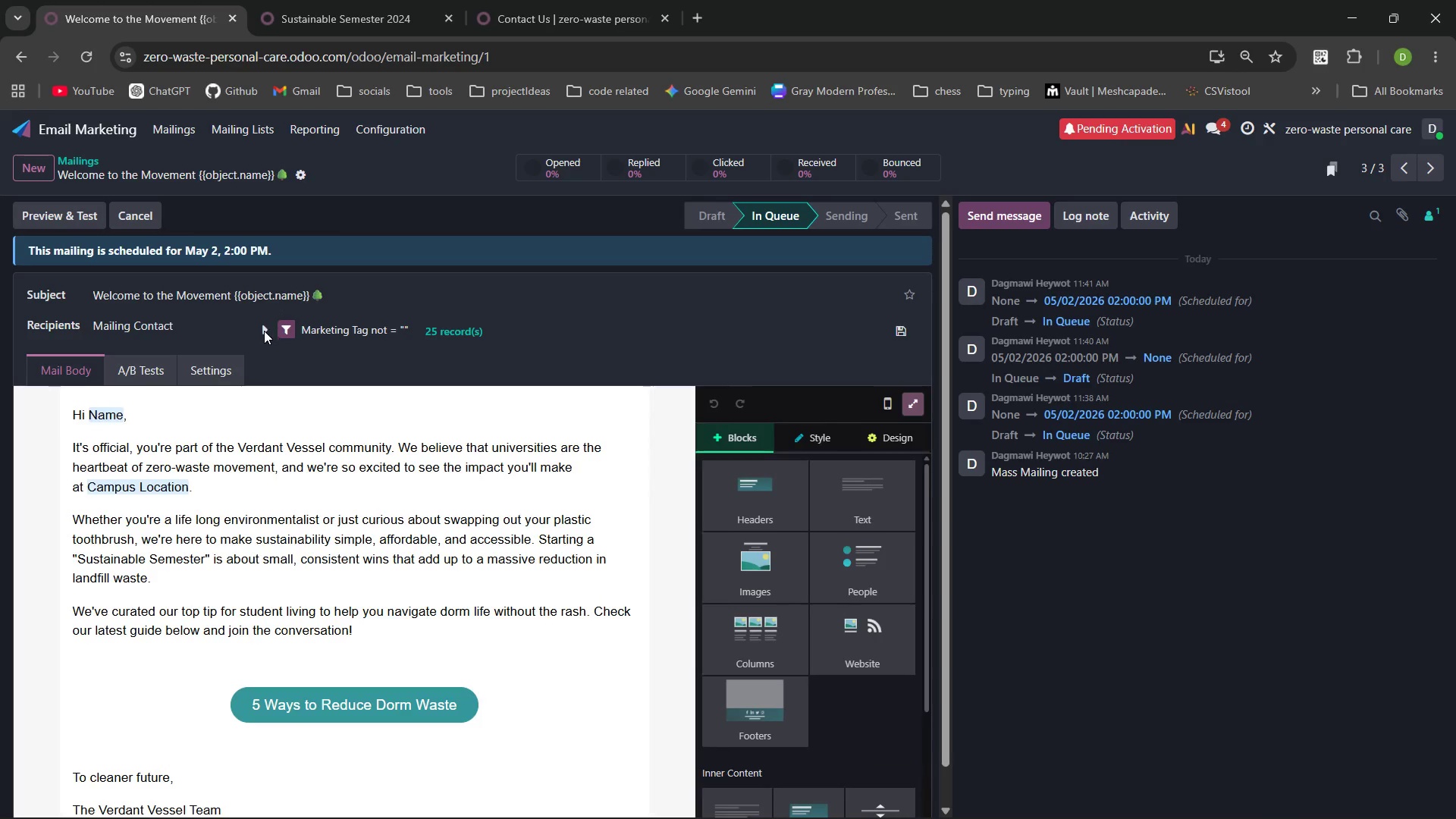 
left_click([263, 331])
 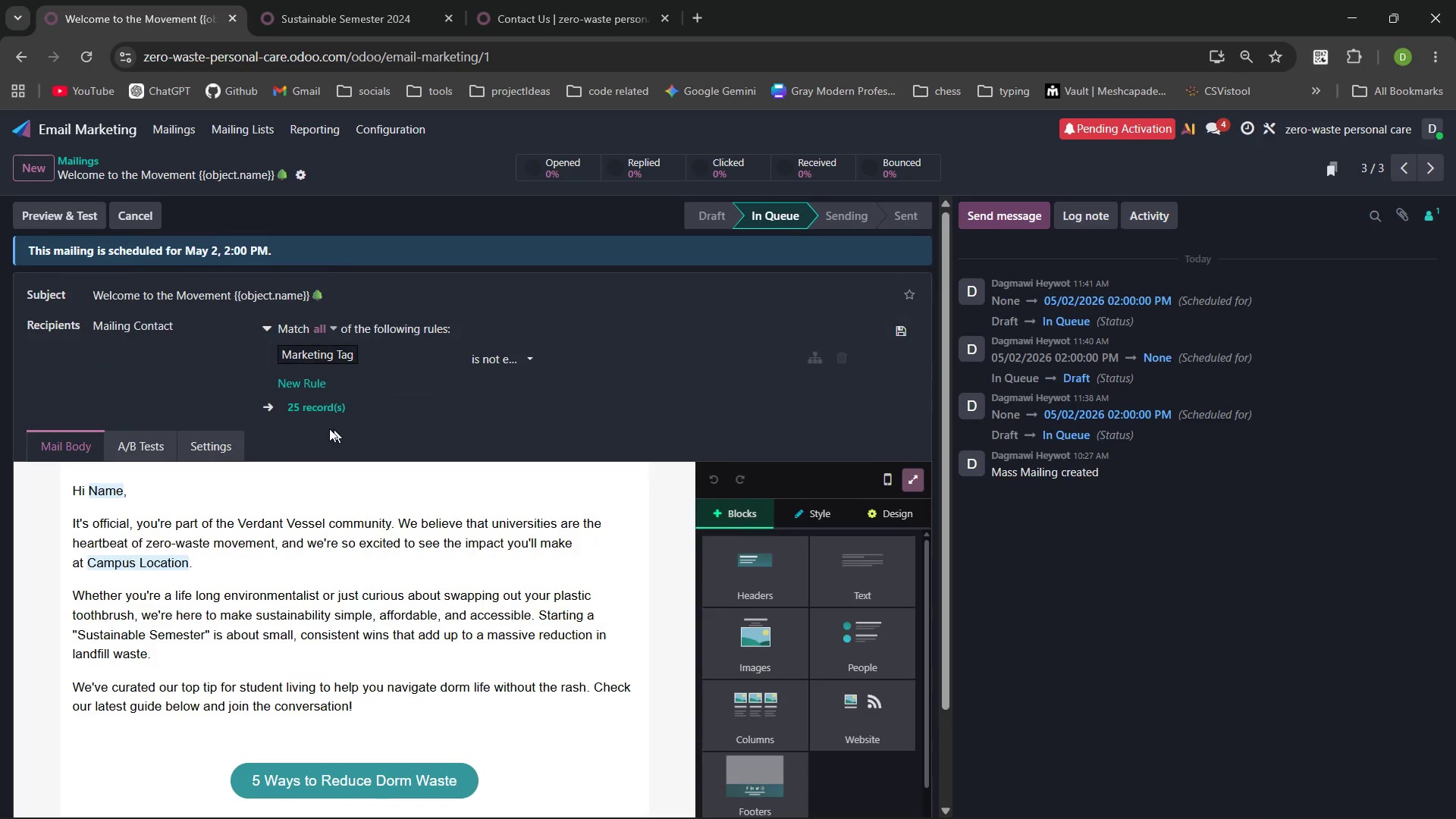 
wait(6.19)
 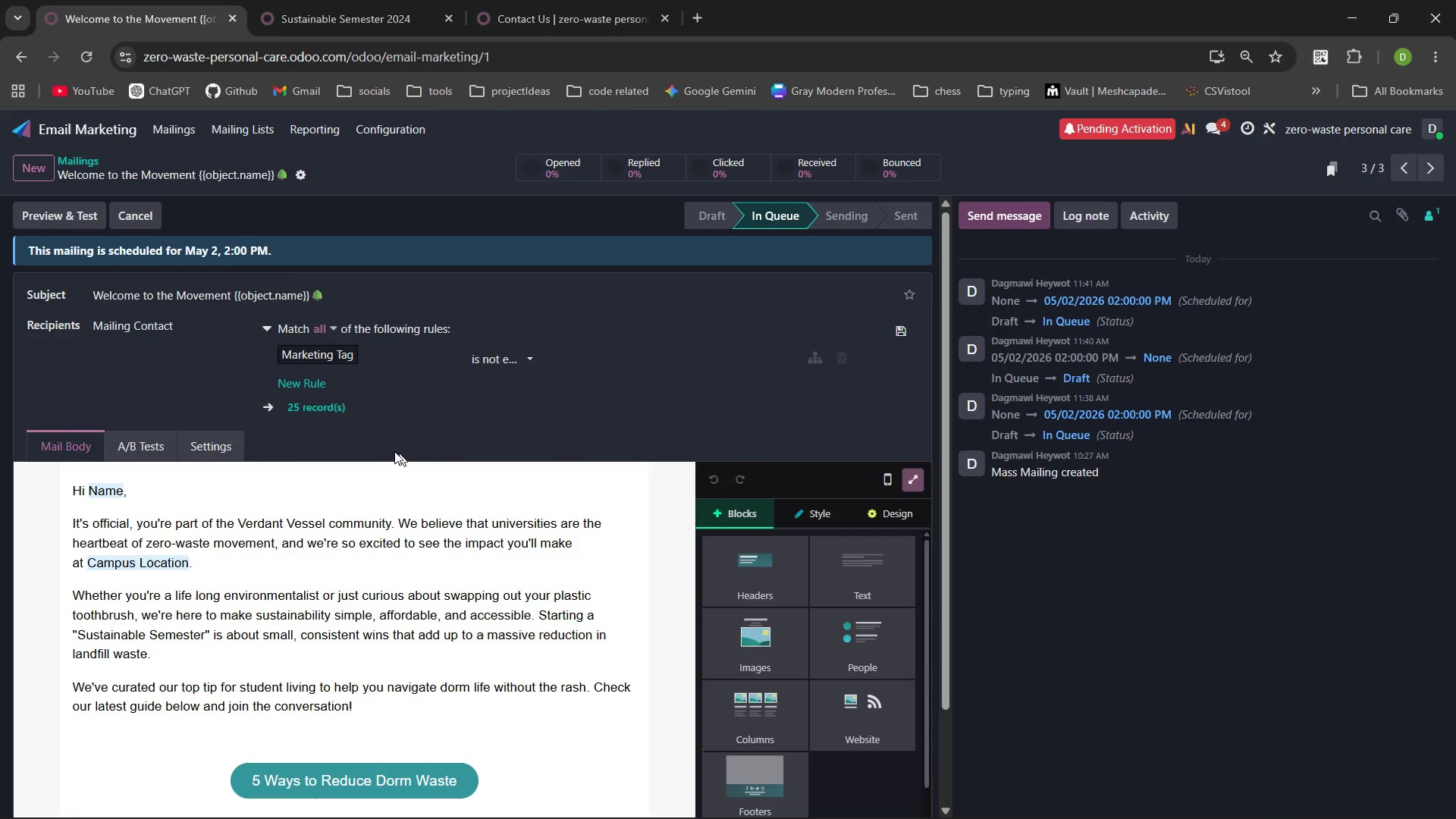 
left_click([86, 159])
 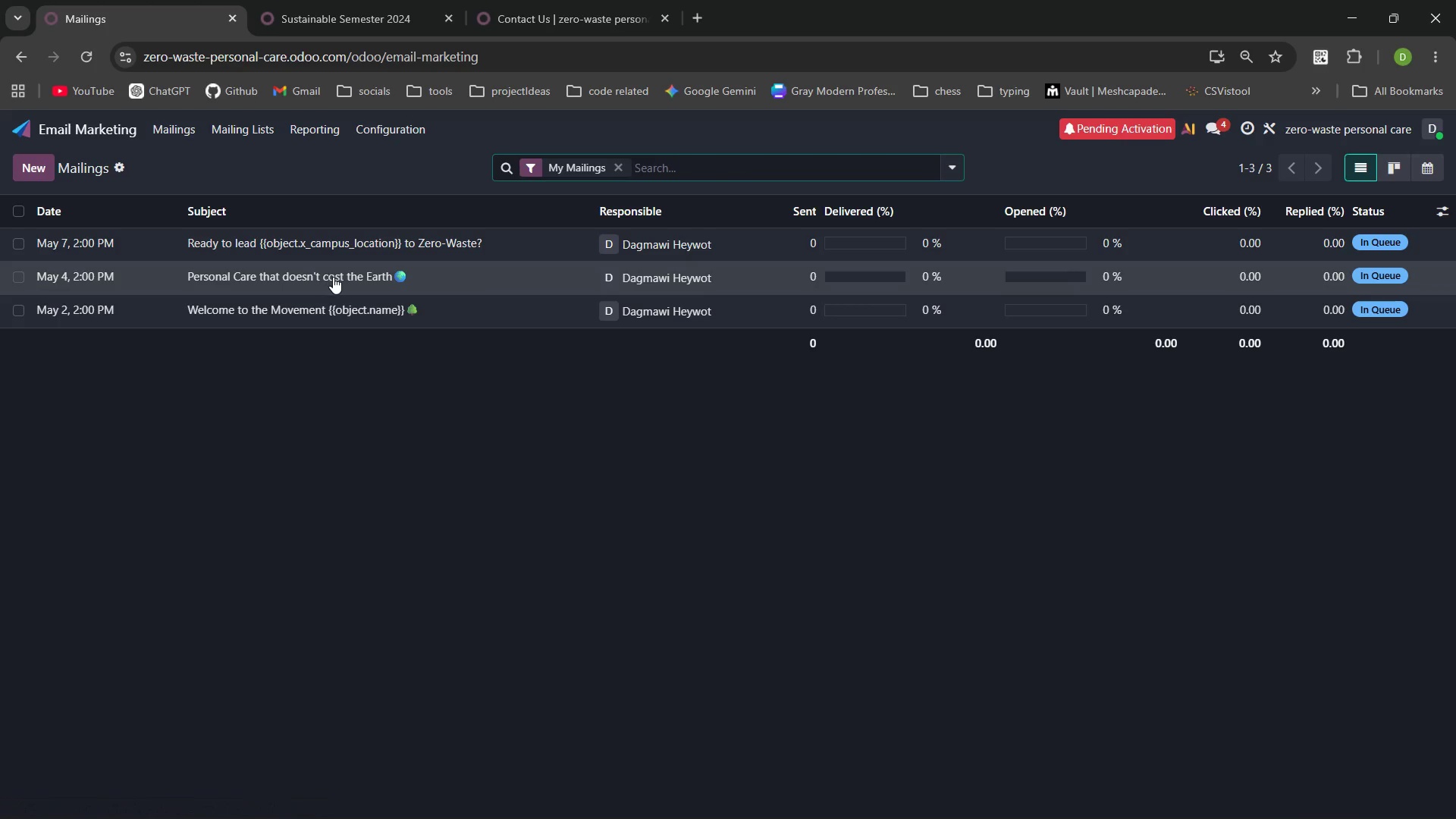 
left_click([333, 277])
 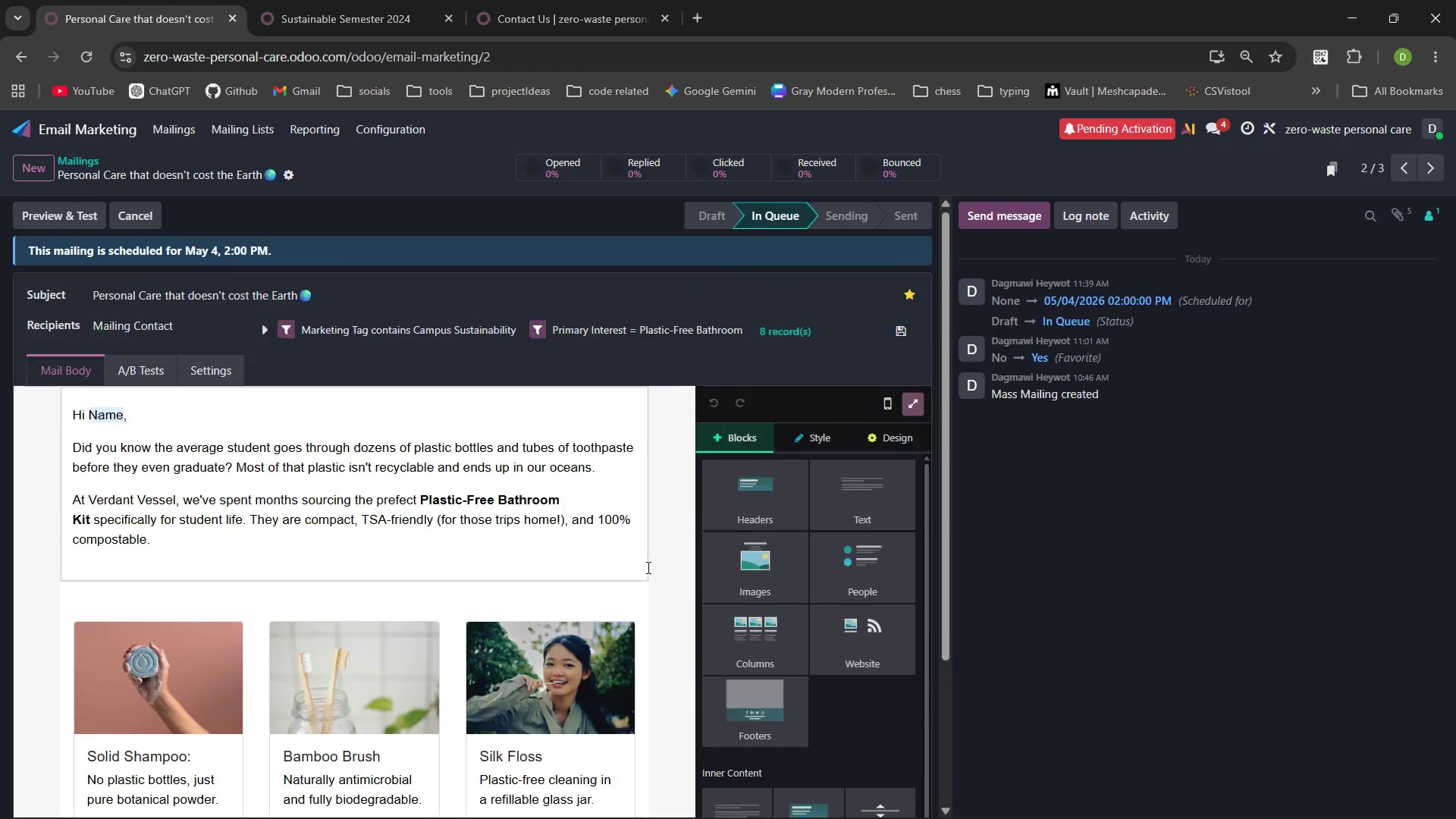 
wait(7.31)
 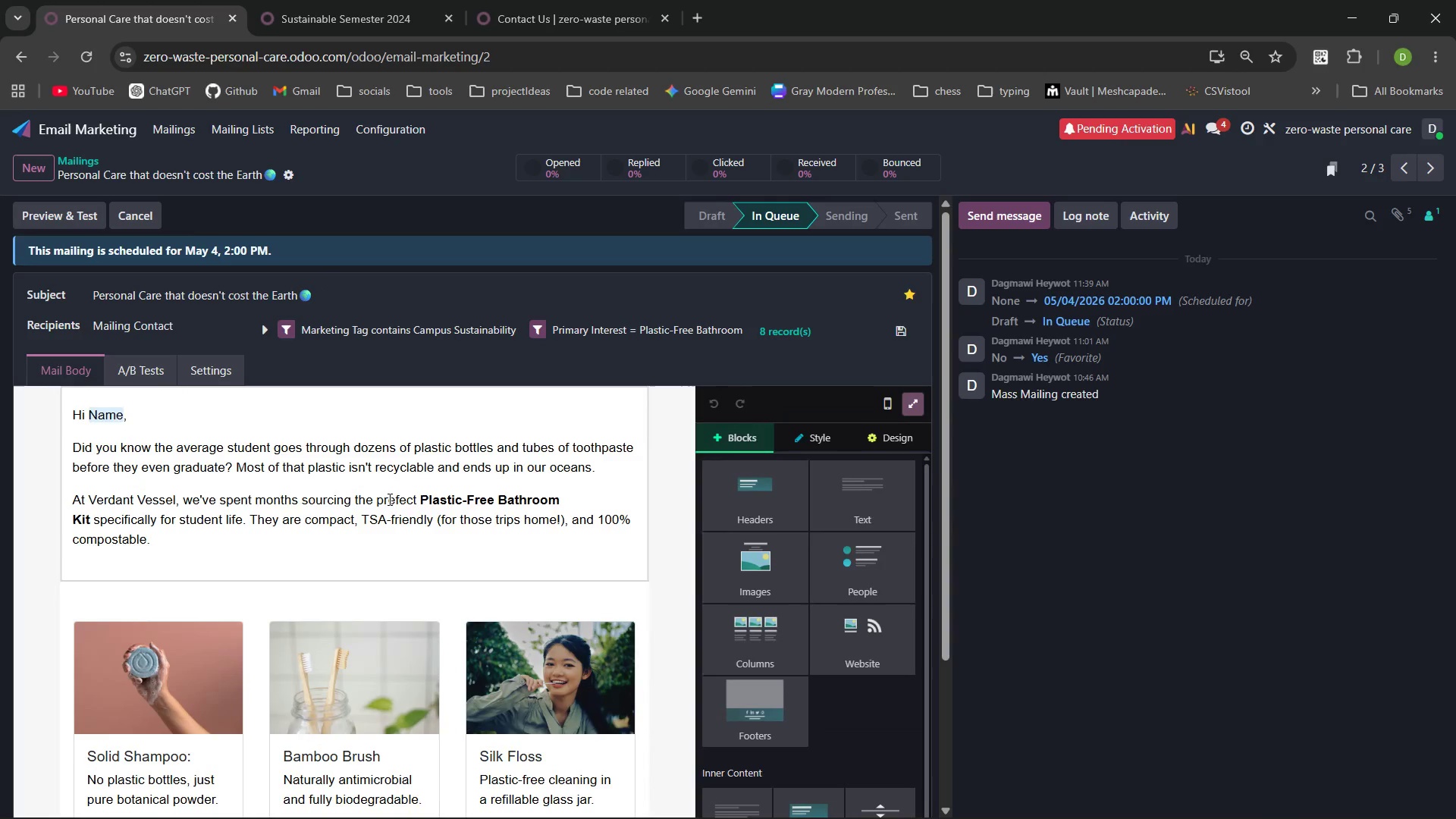 
left_click([262, 327])
 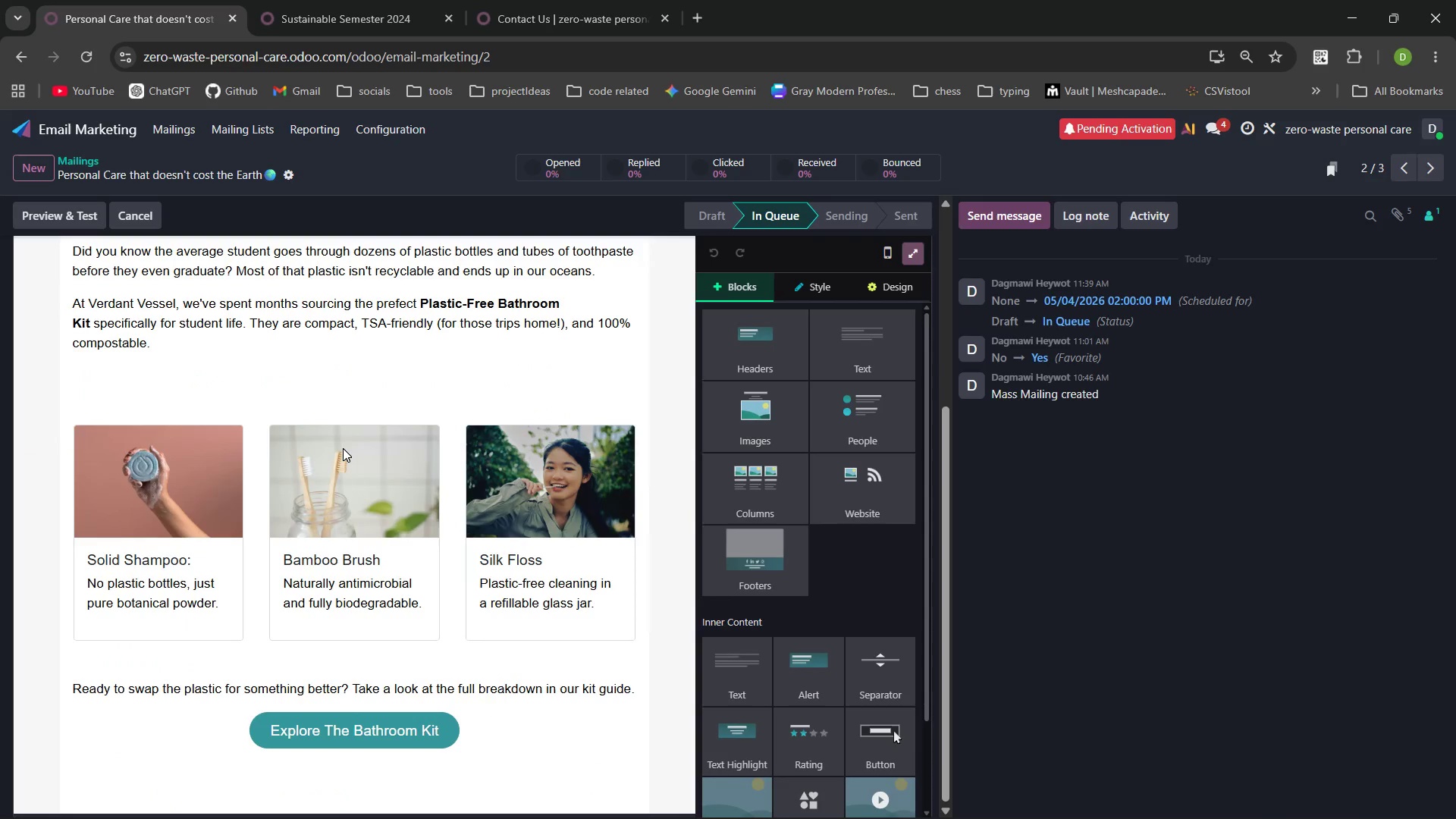 
left_click([383, 735])
 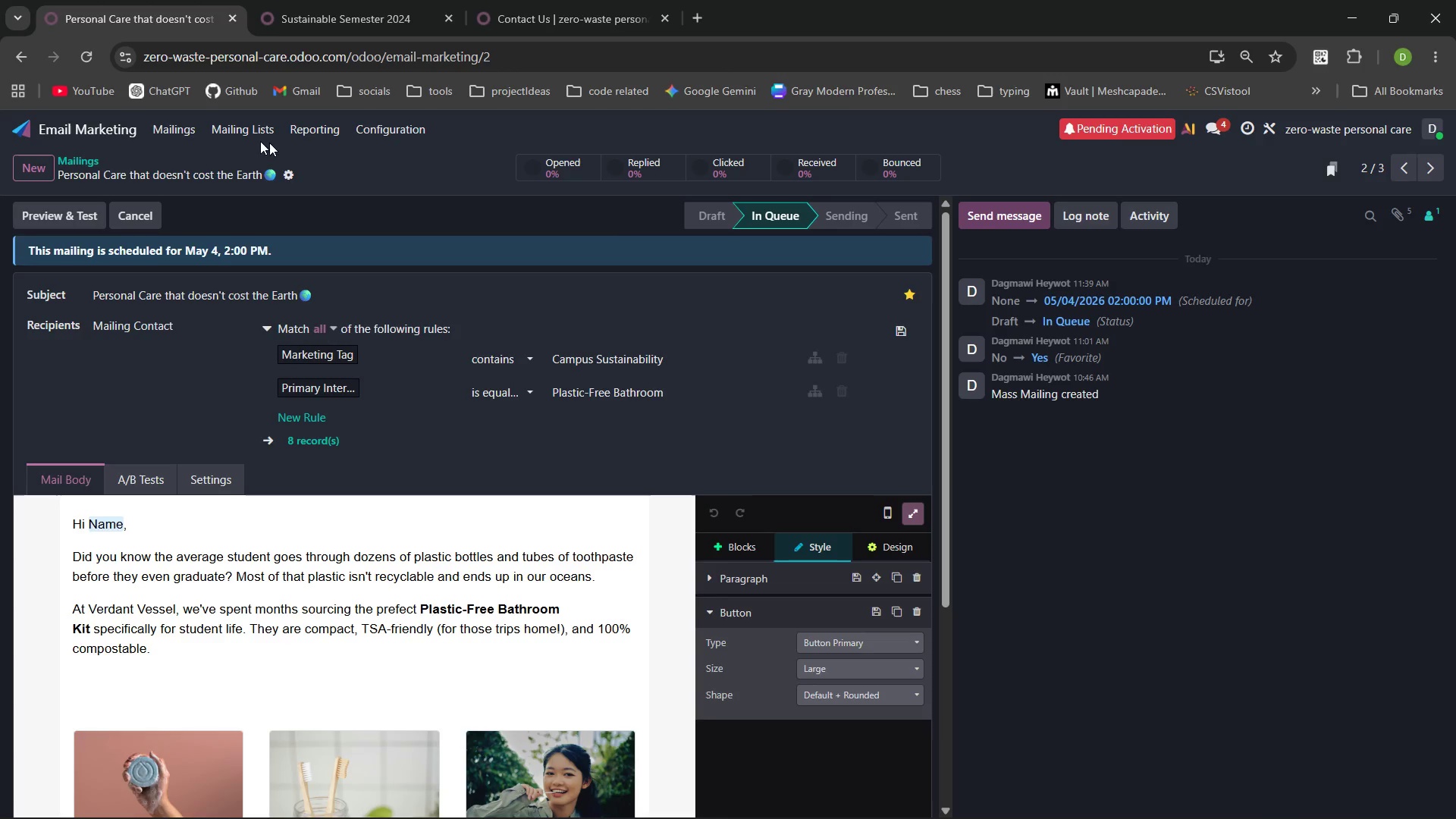 
wait(5.75)
 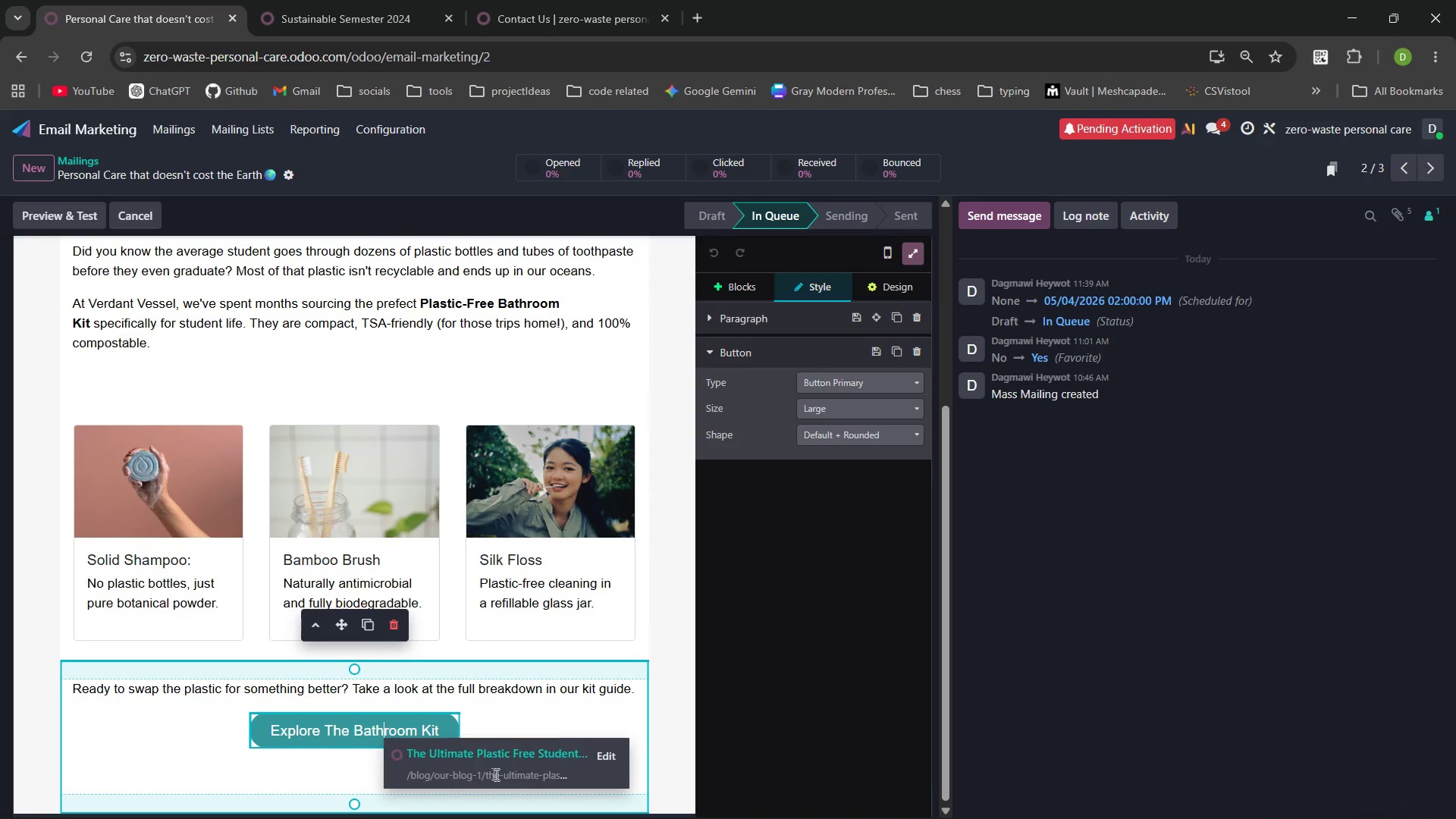 
left_click([96, 159])
 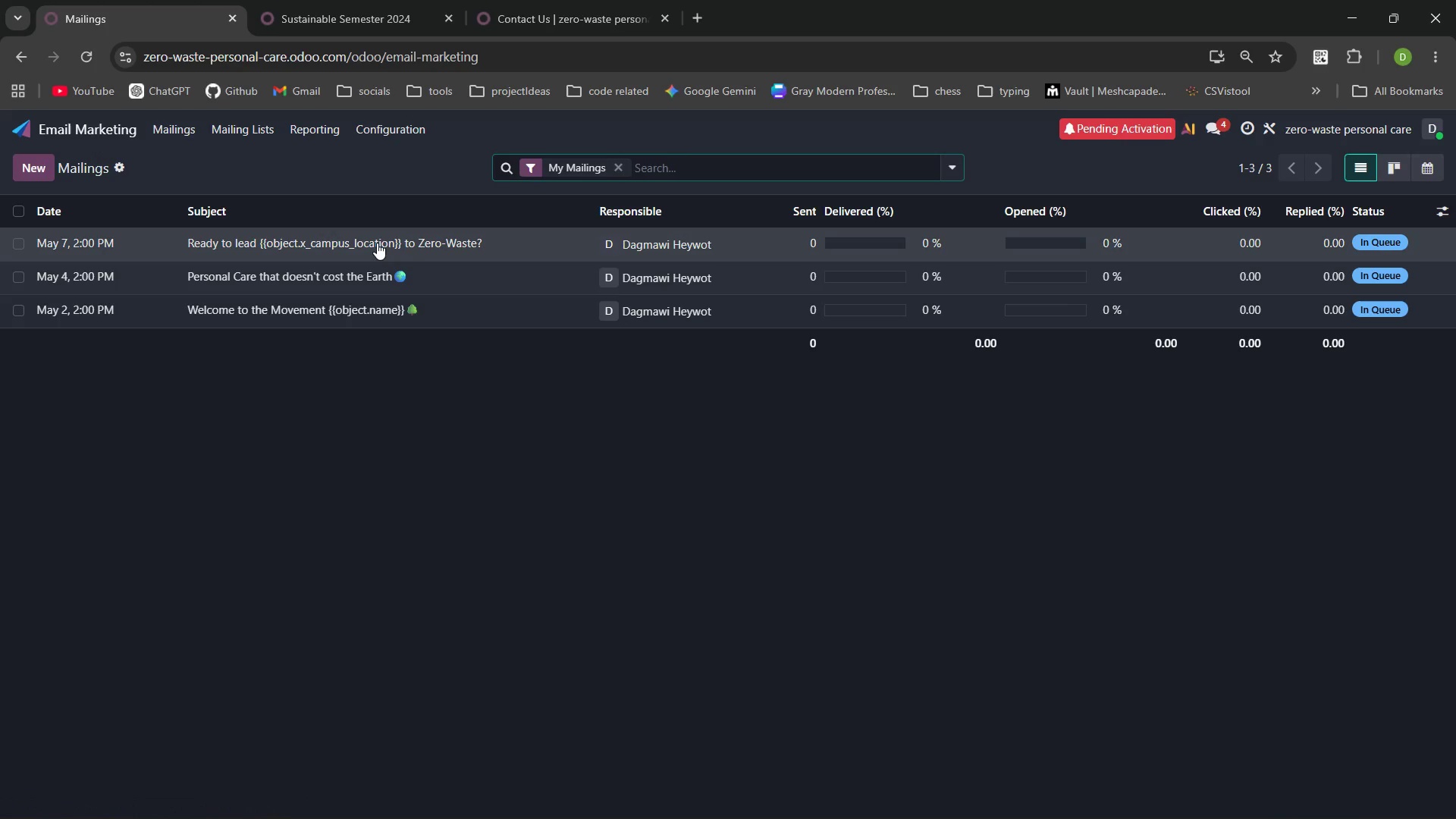 
left_click([377, 243])
 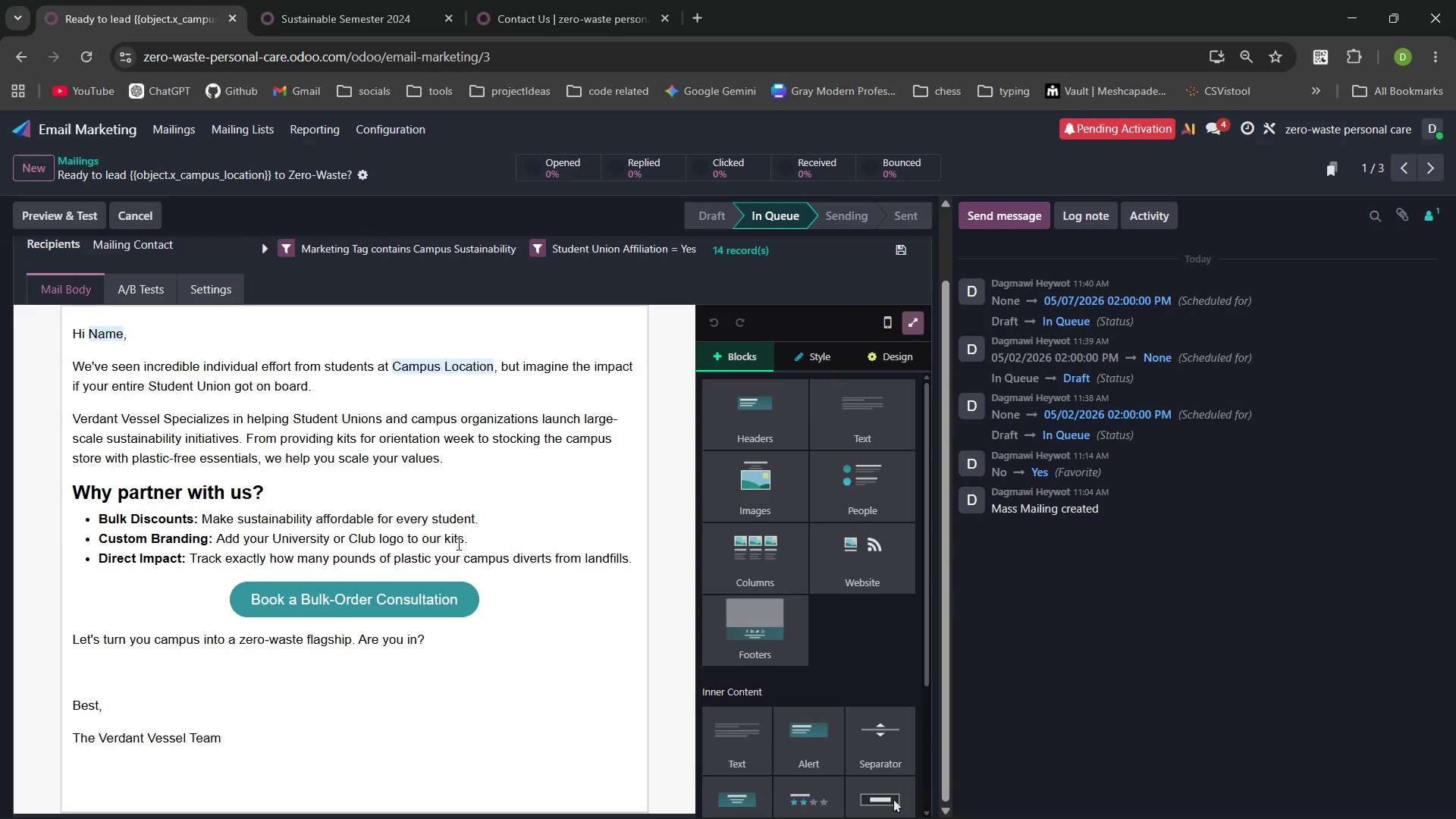 
wait(8.2)
 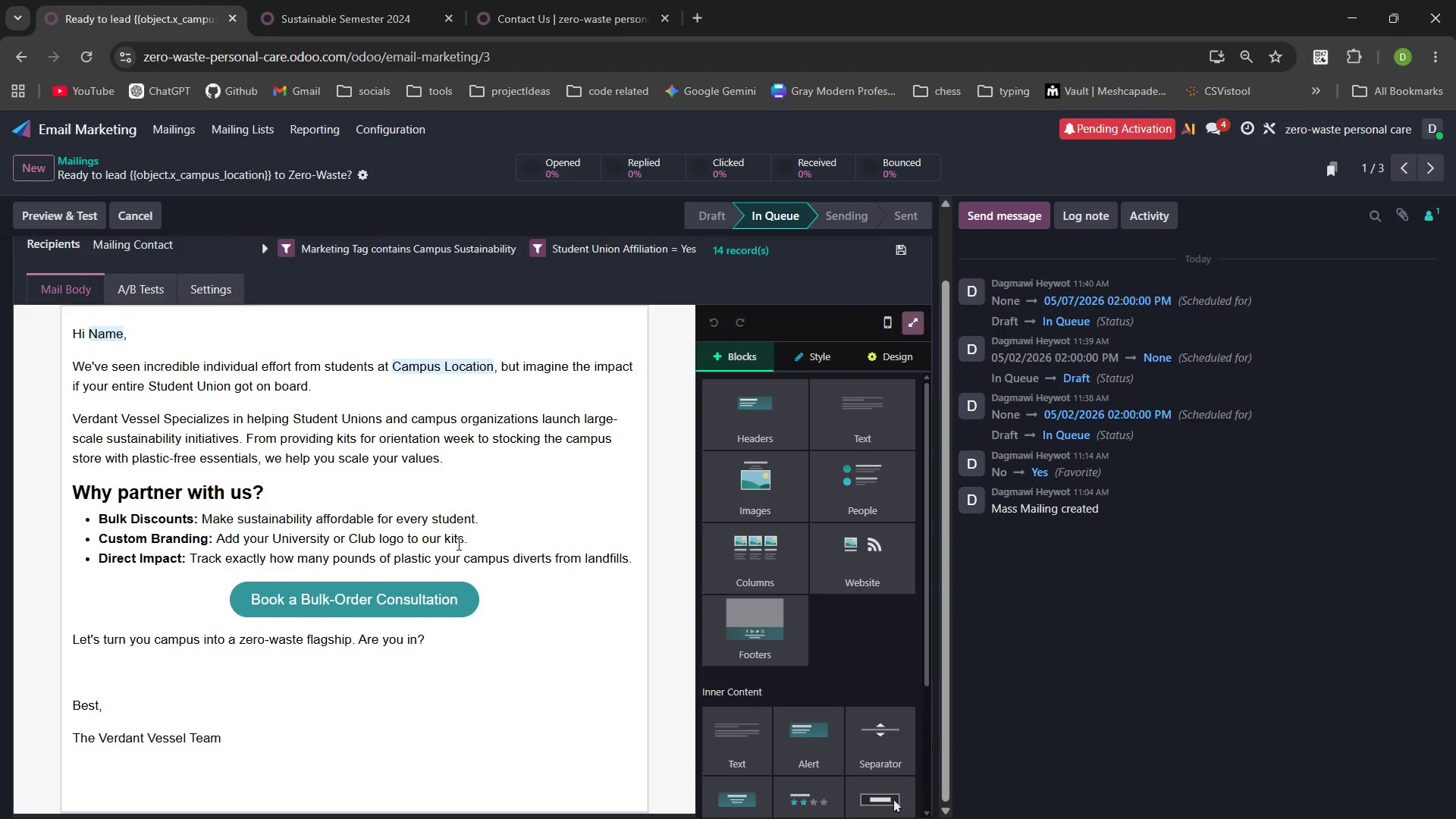 
left_click([258, 323])
 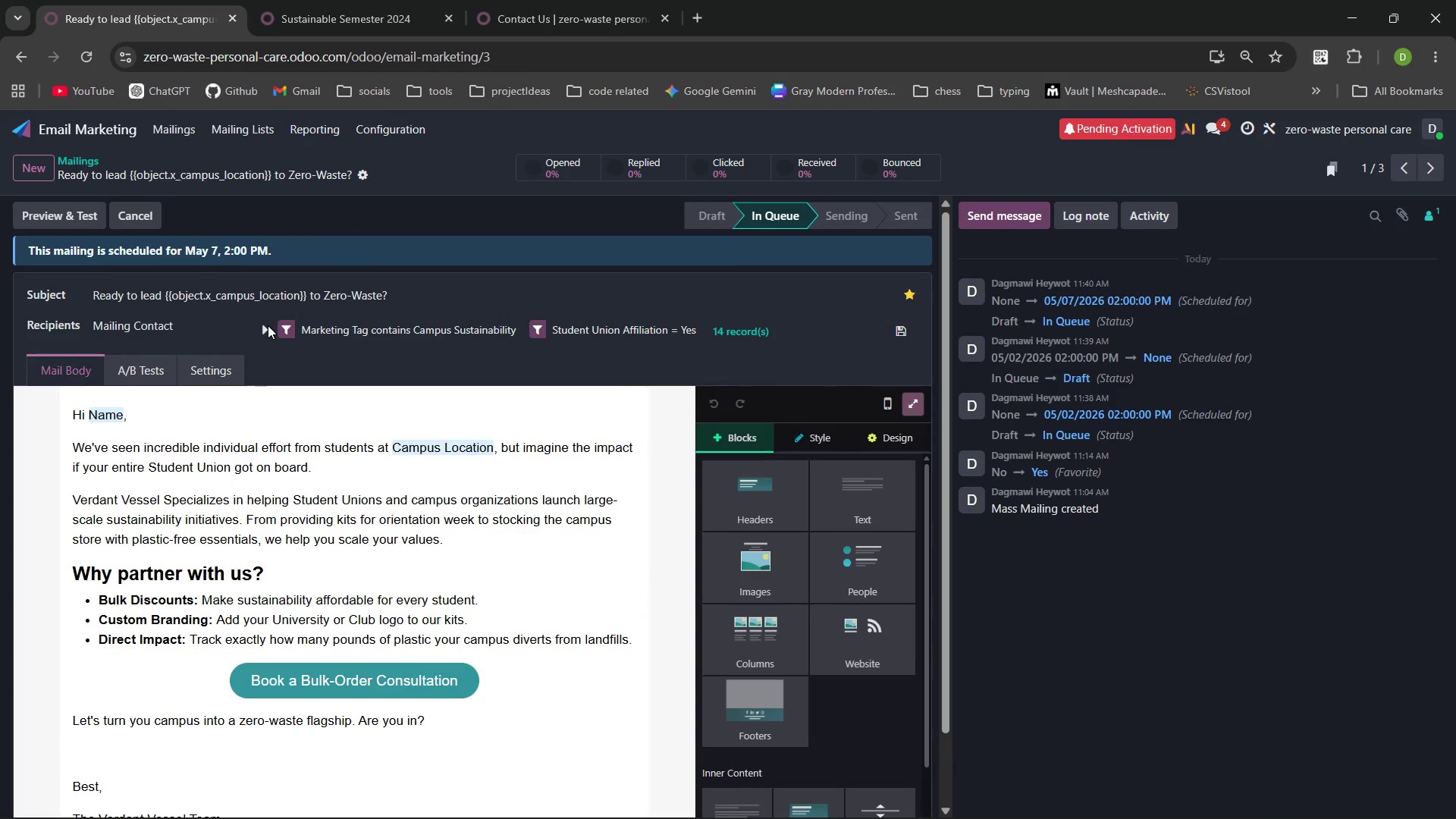 
left_click([268, 325])
 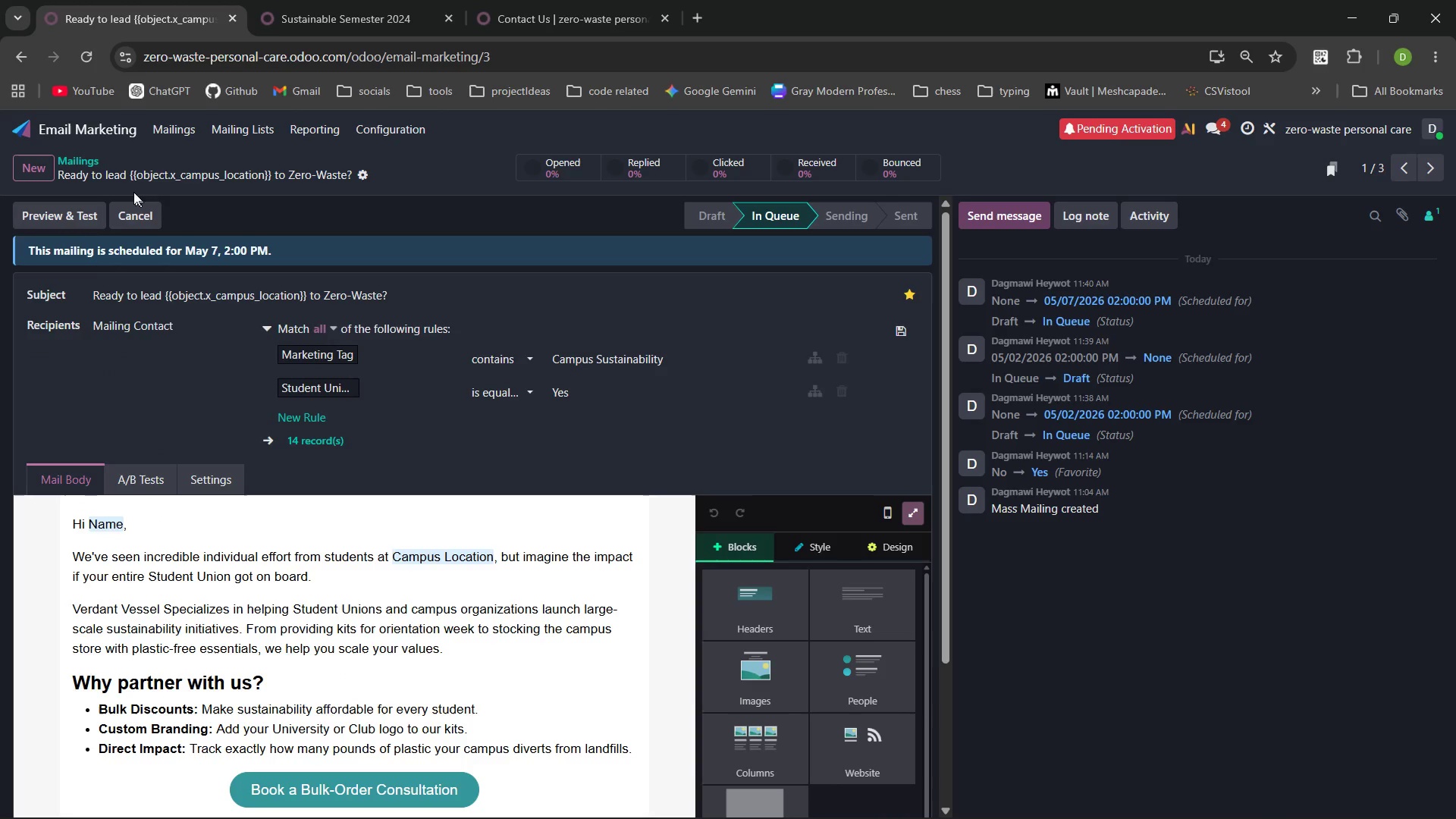 
left_click([96, 164])
 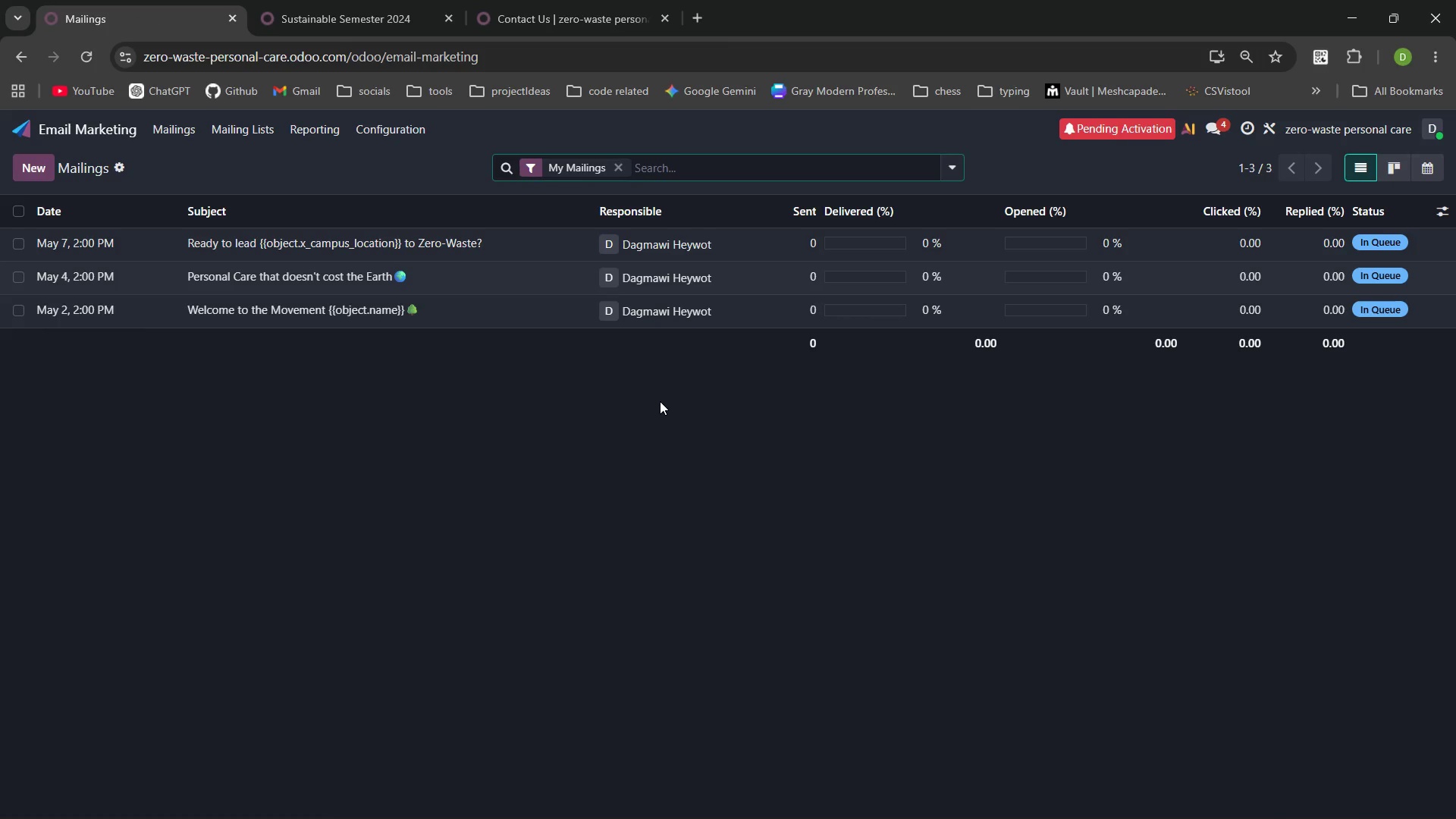 
wait(5.38)
 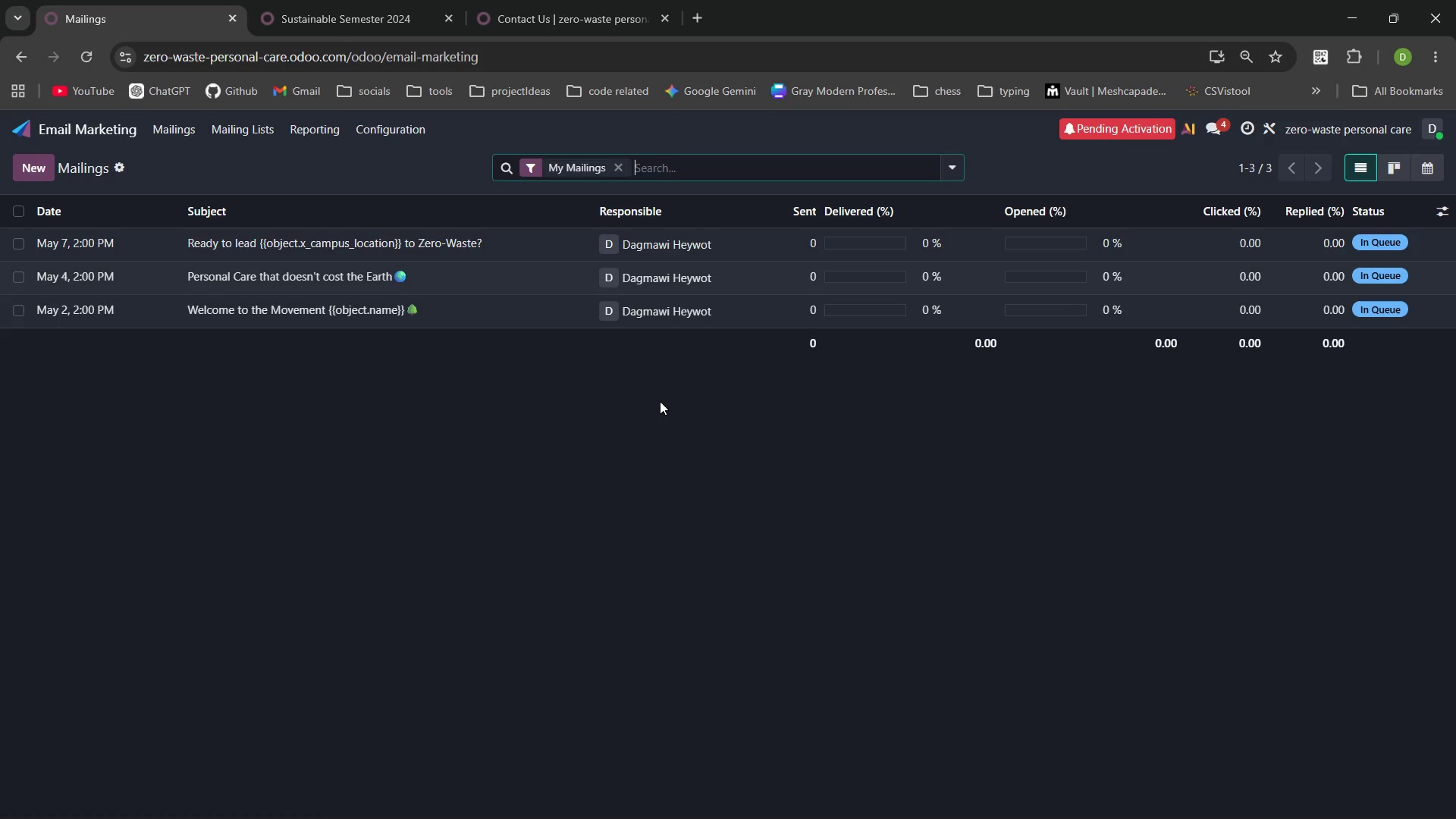 
left_click([629, 32])
 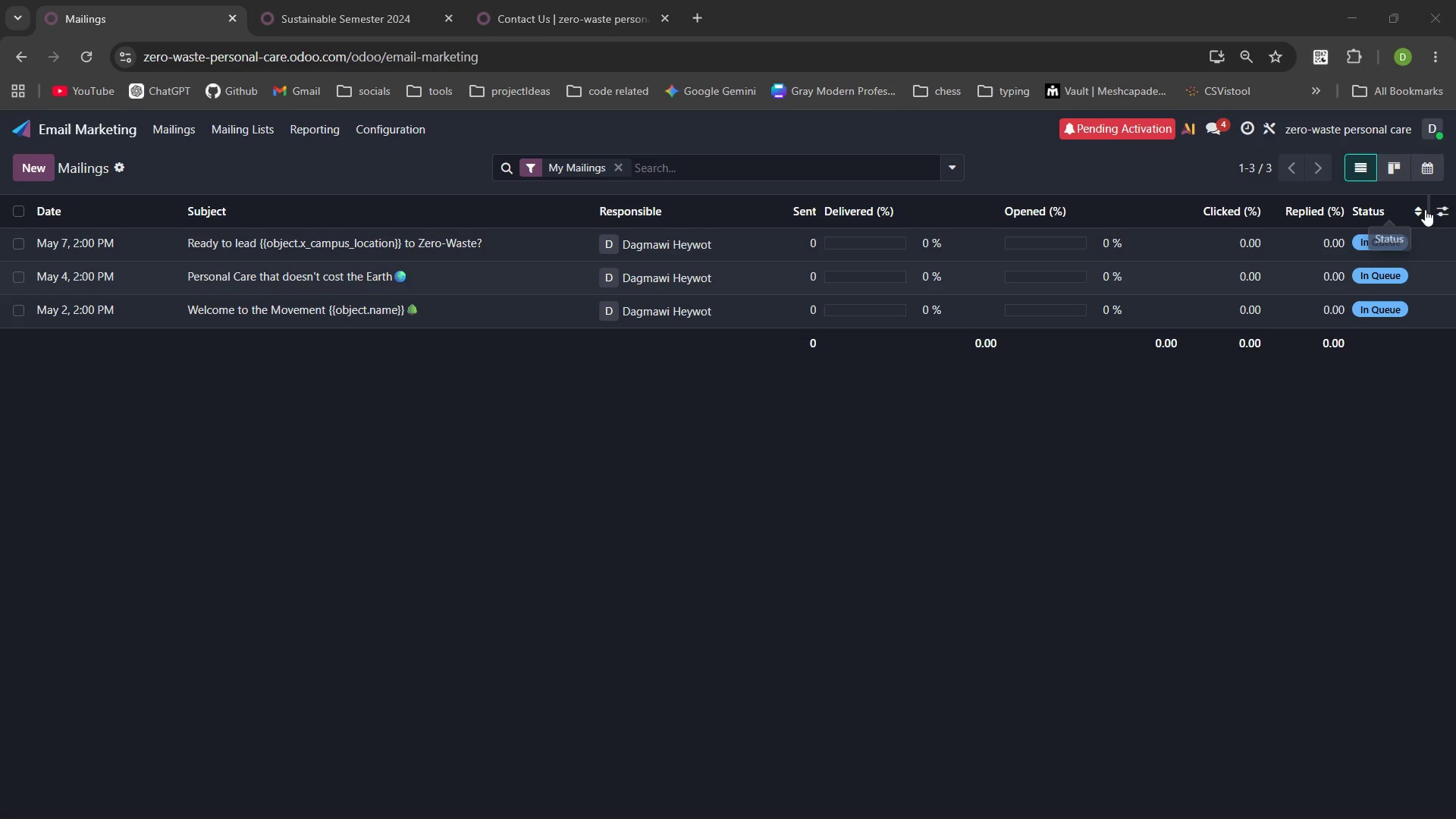 
left_click([1439, 209])
 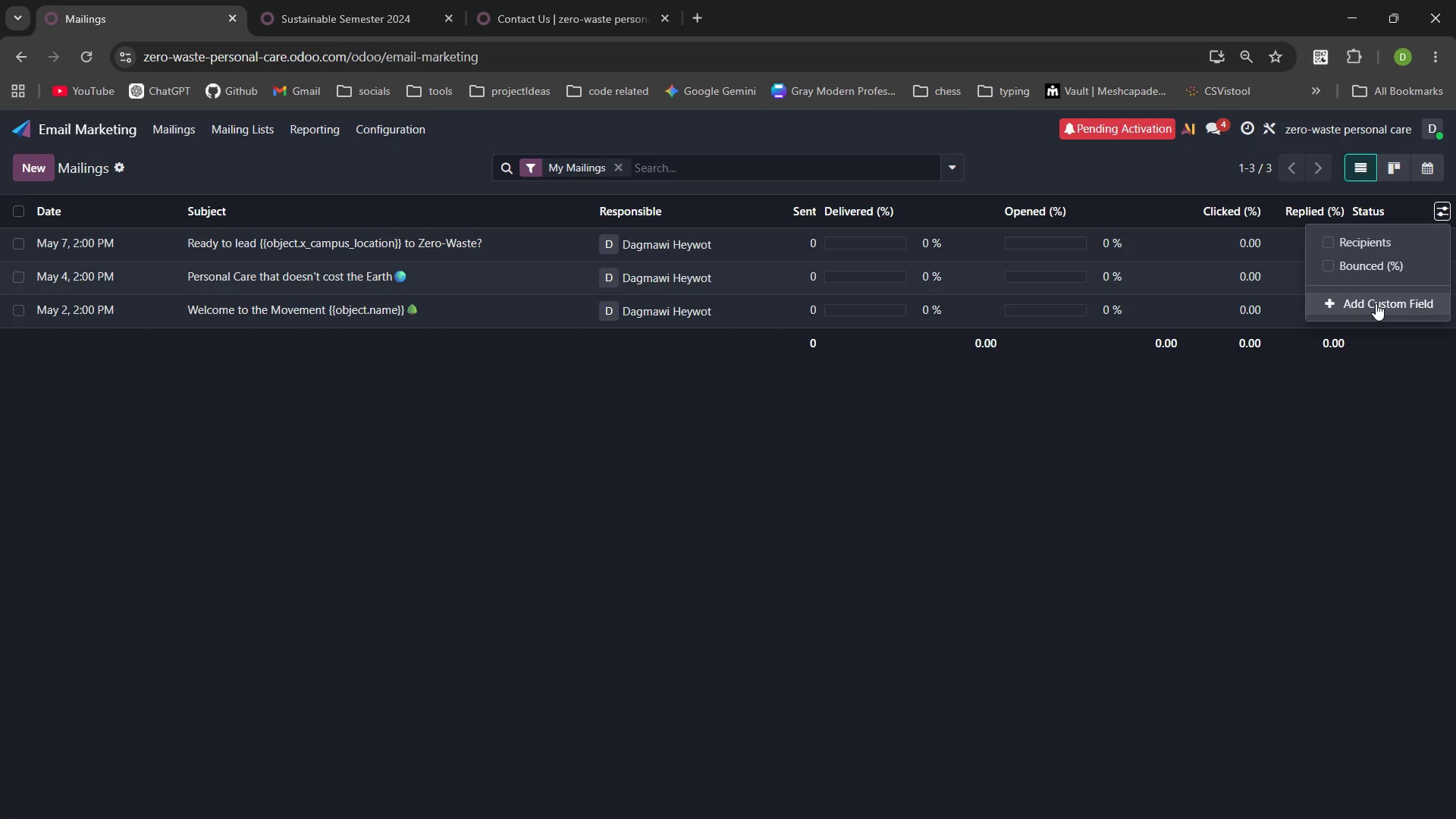 
left_click([1376, 303])
 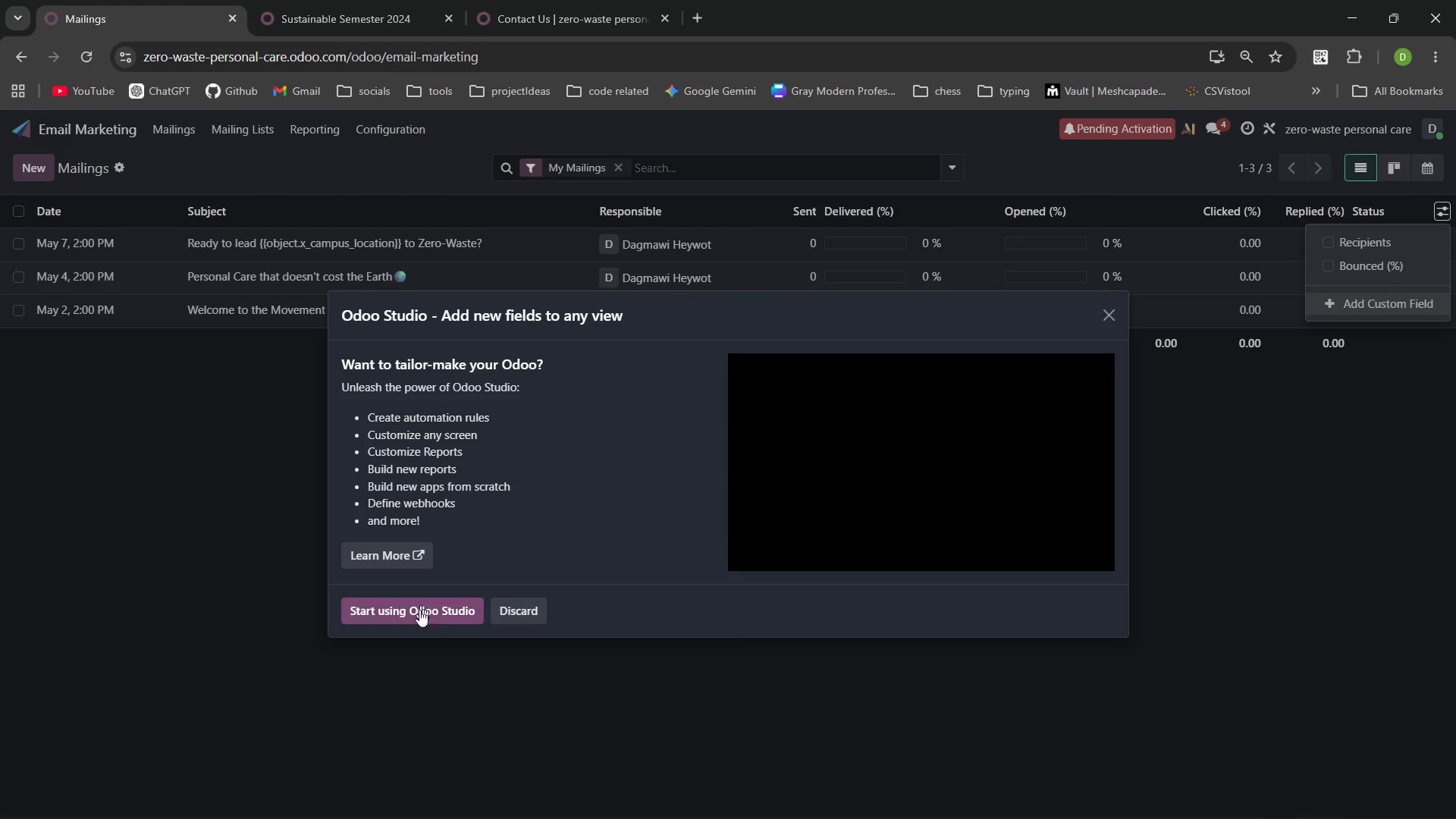 
left_click([419, 620])
 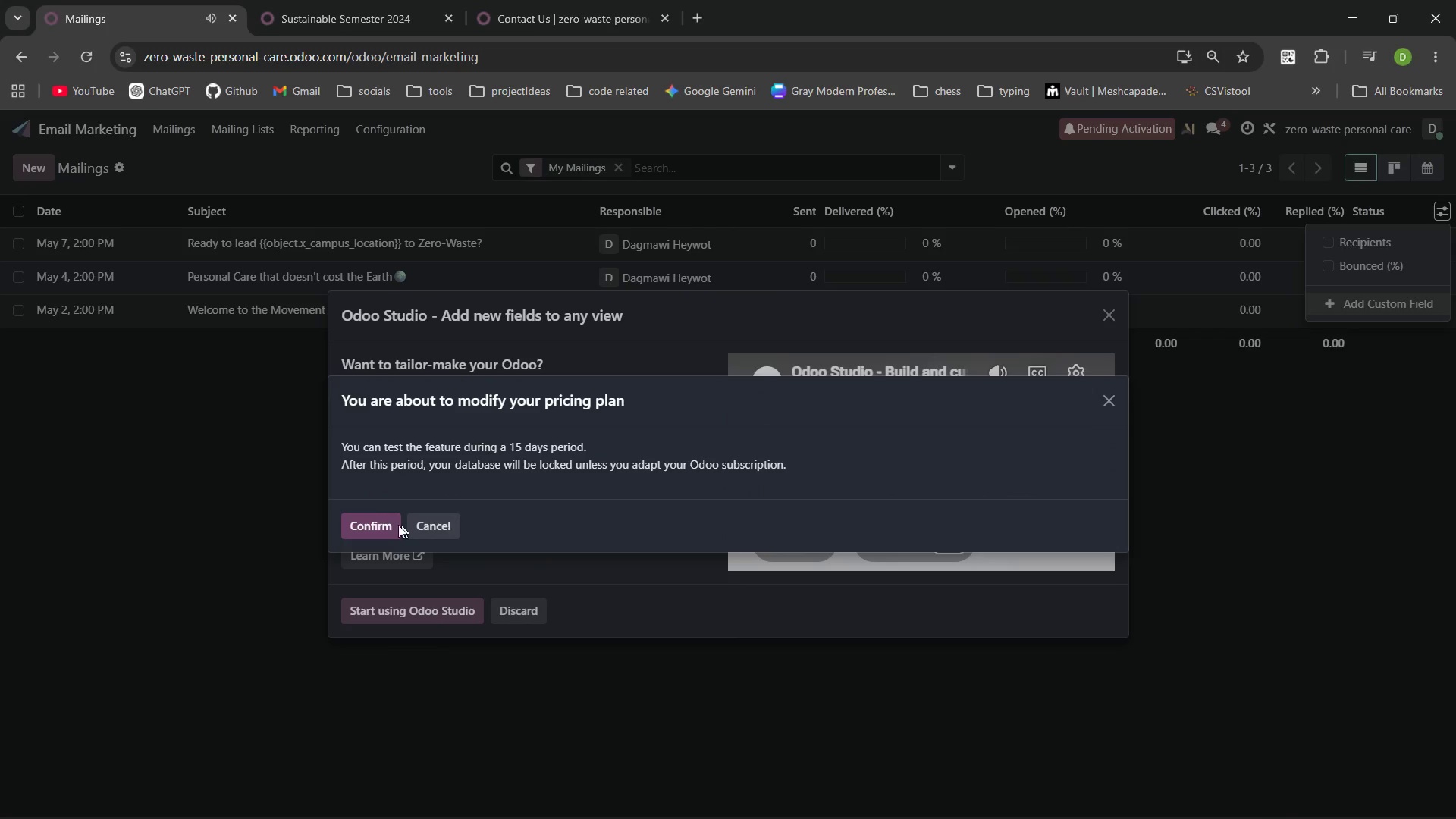 
left_click([388, 525])
 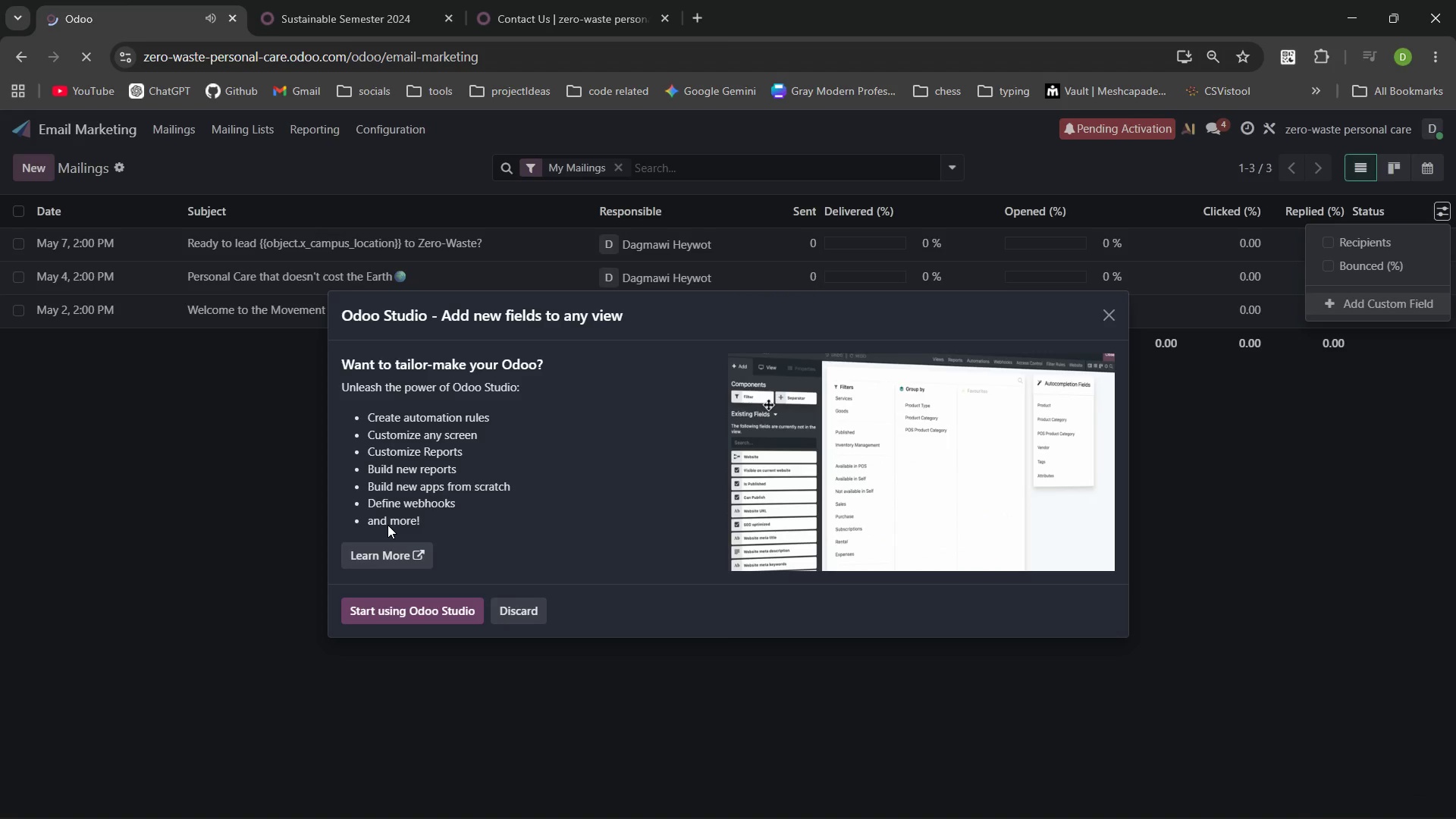 
wait(14.73)
 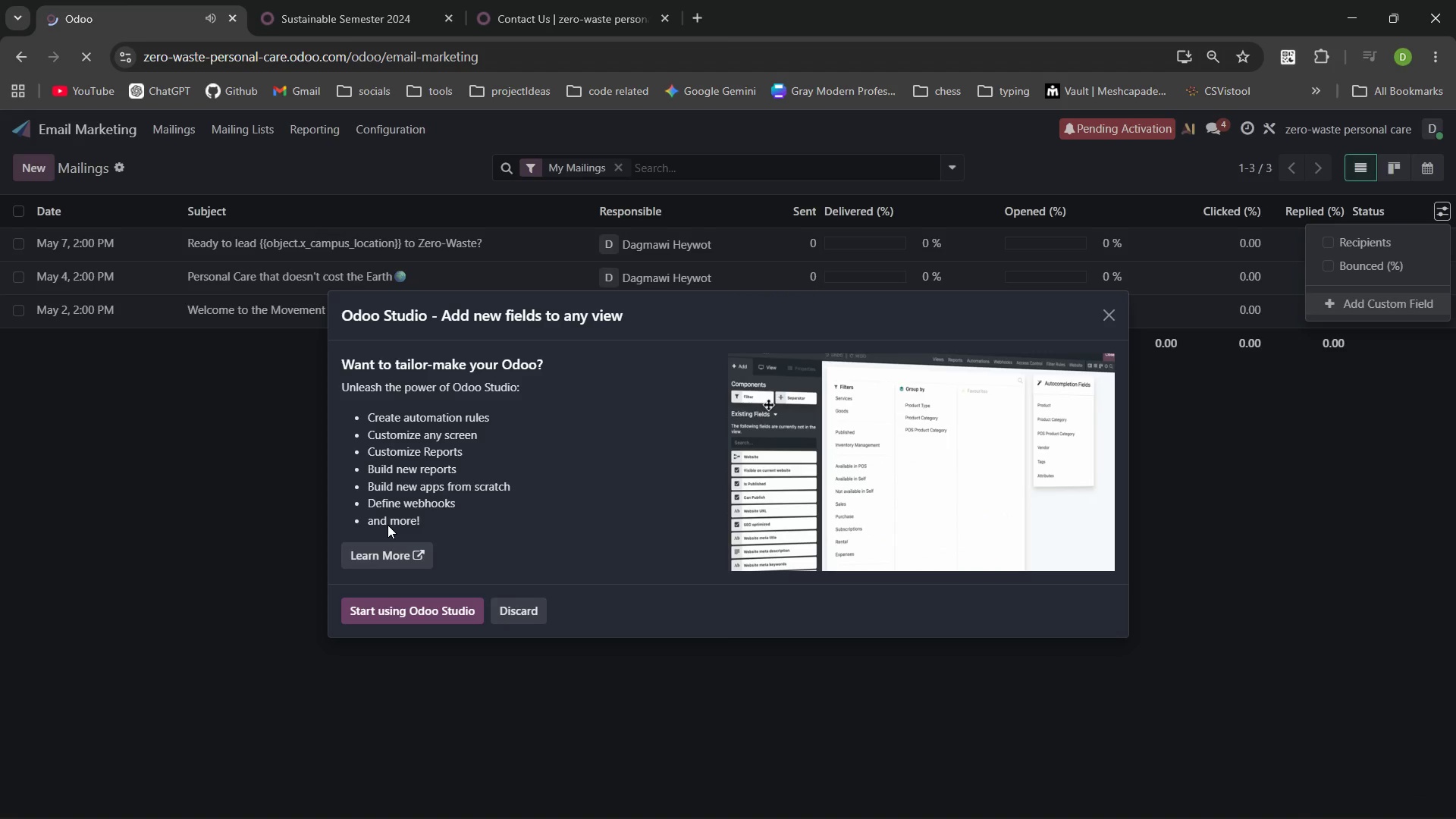 
left_click([1442, 212])
 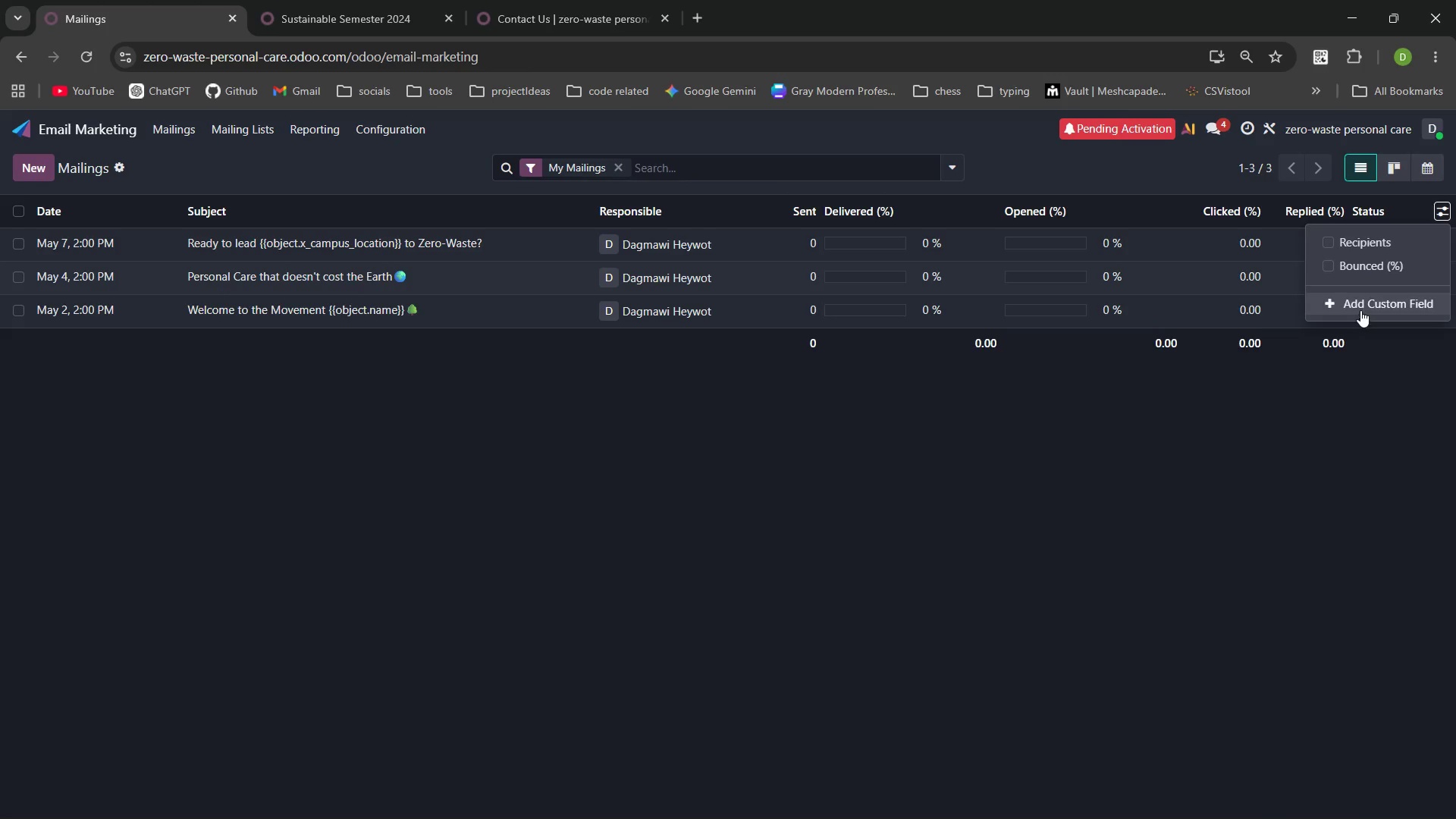 
left_click([1360, 309])
 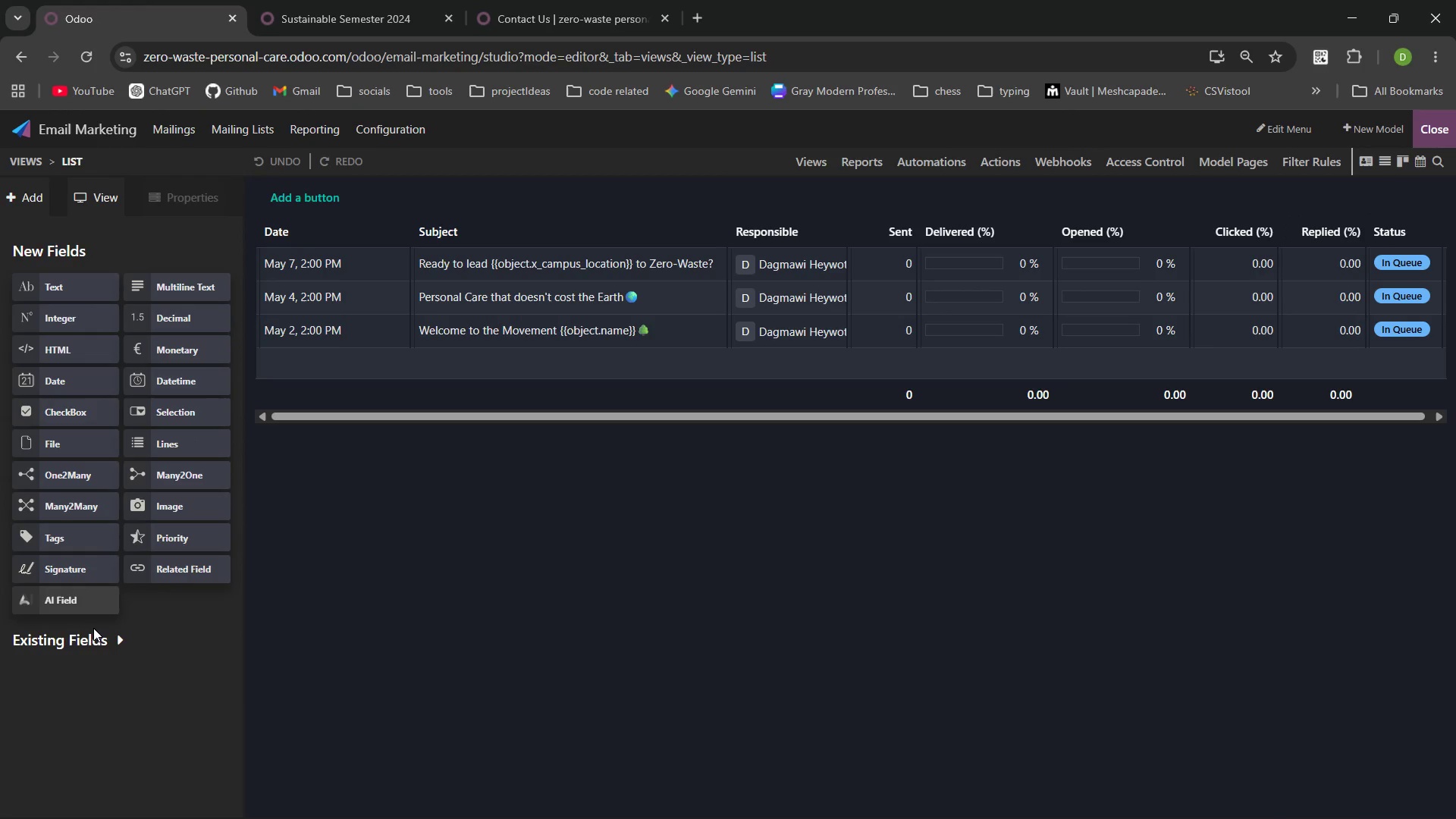 
wait(15.7)
 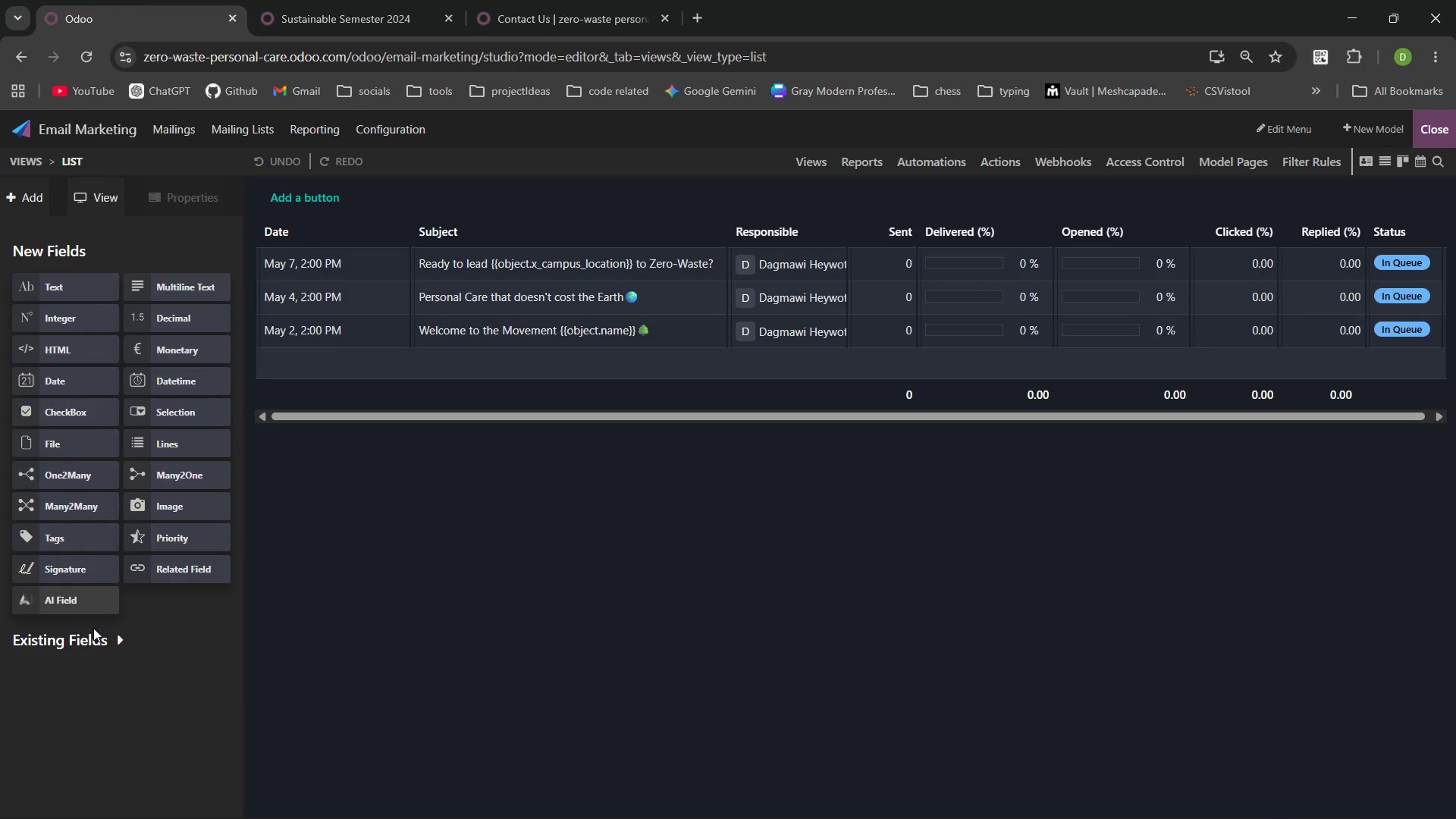 
left_click([93, 636])
 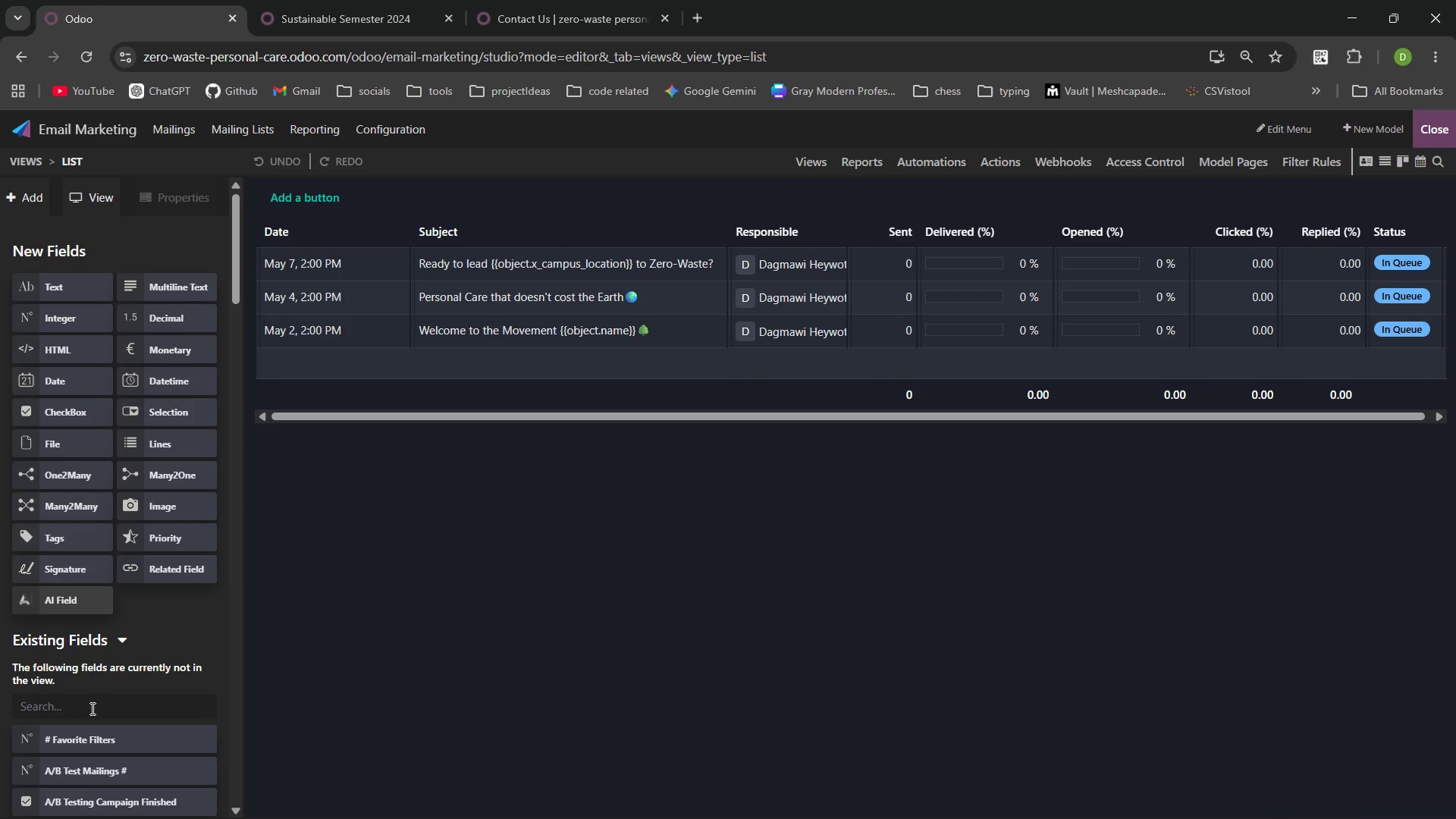 
left_click([91, 708])
 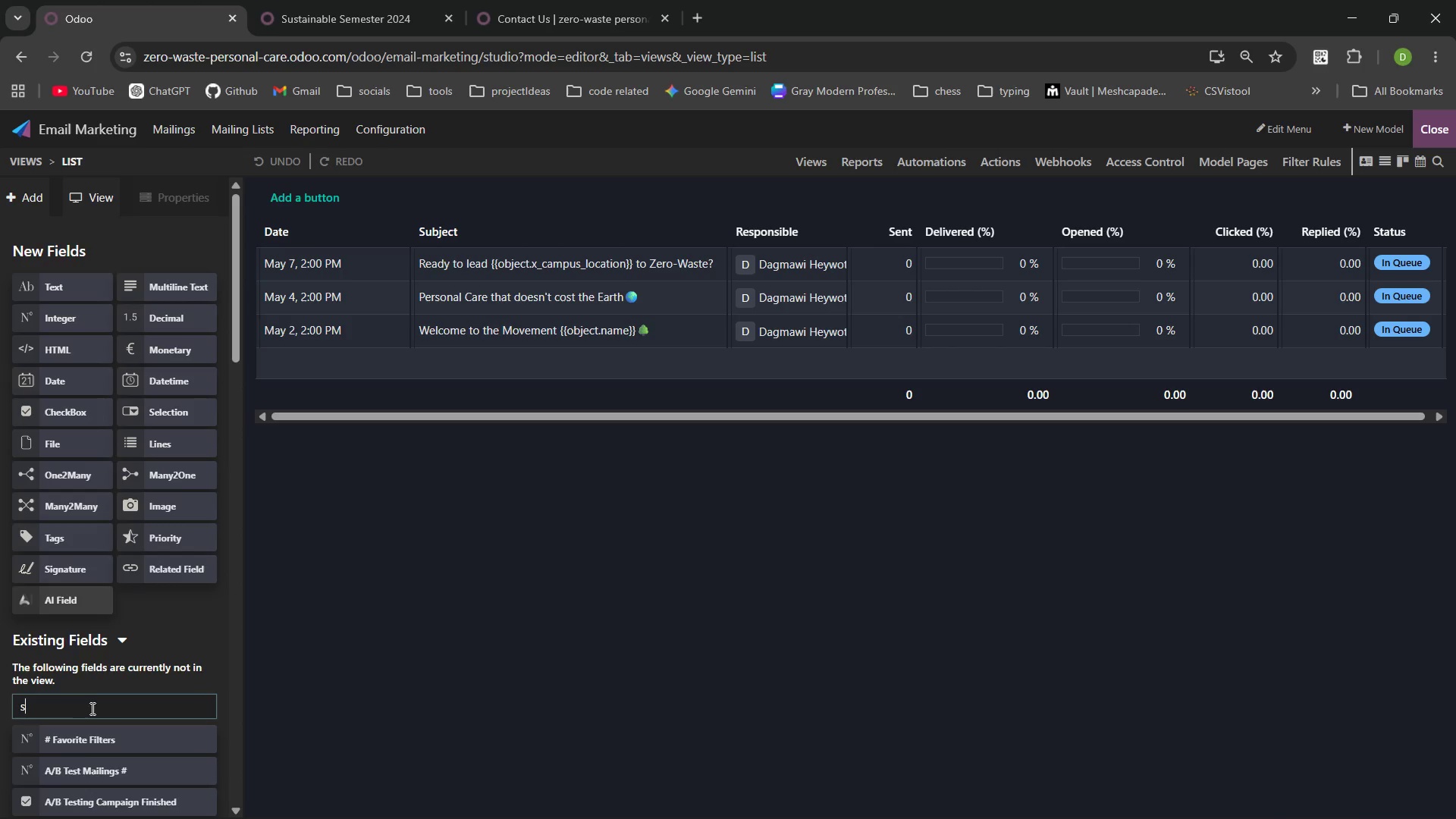 
type(schedu)
 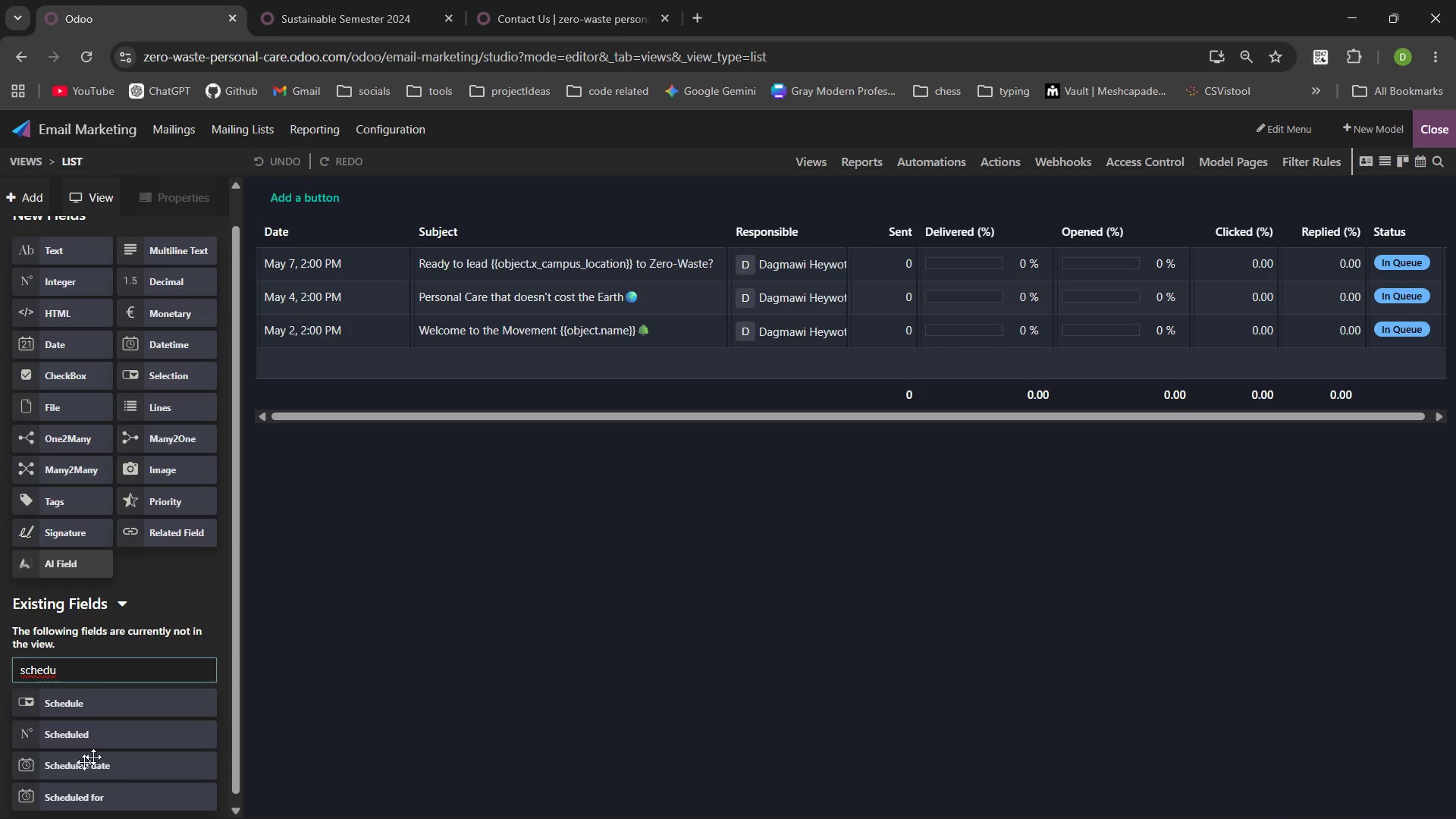 
wait(5.24)
 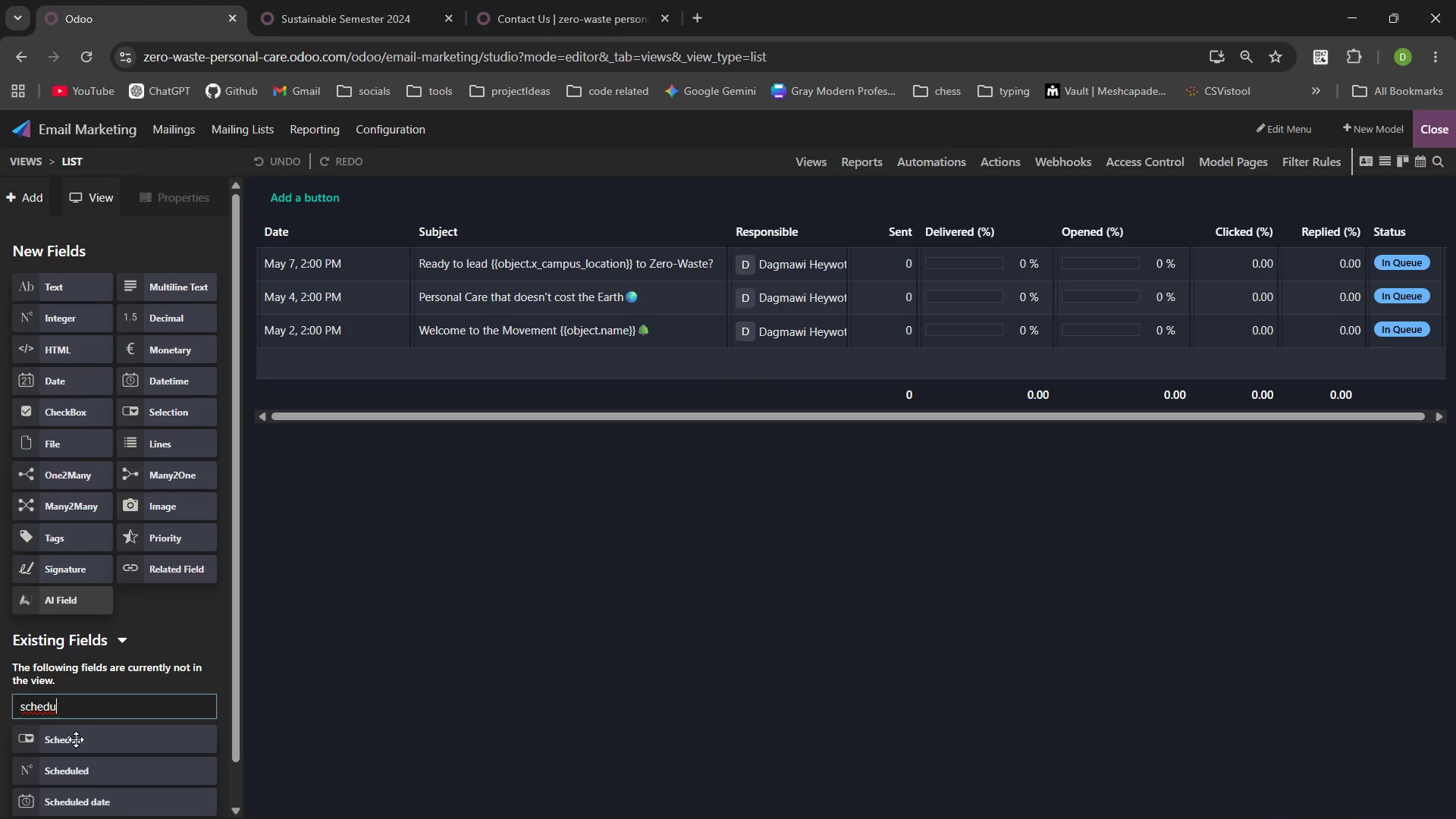 
left_click_drag(start_coordinate=[71, 733], to_coordinate=[730, 226])
 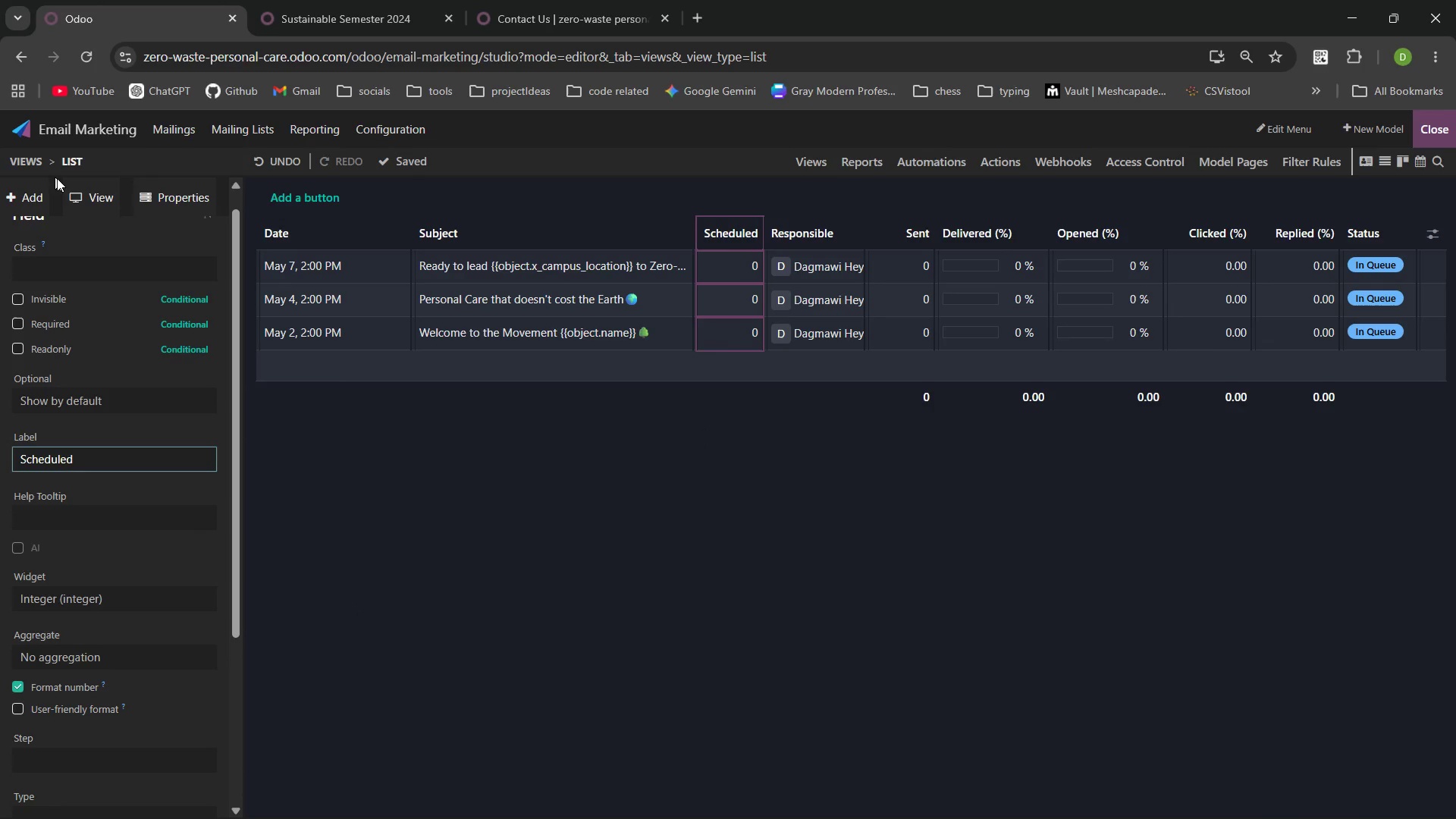 
left_click([33, 197])
 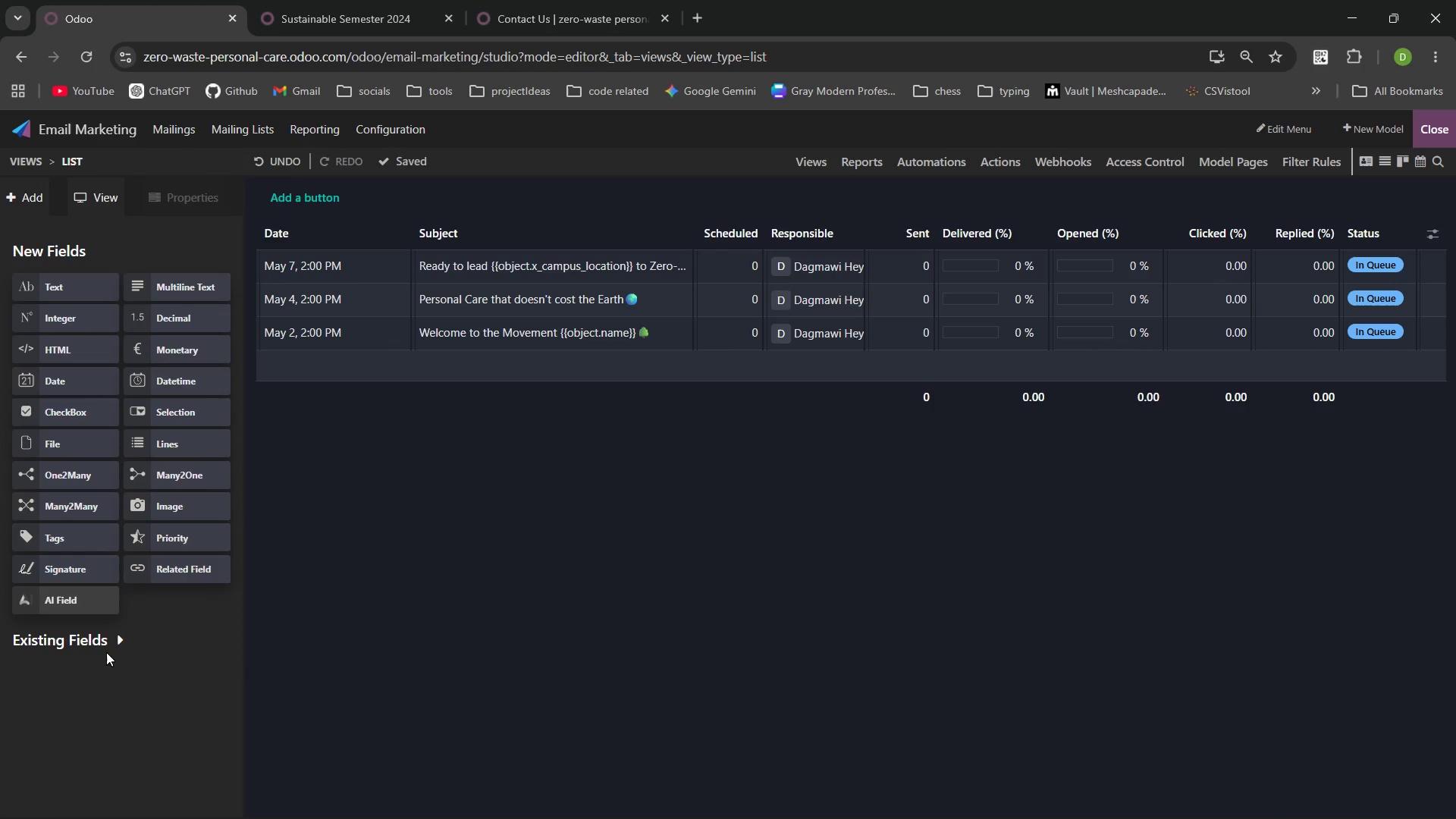 
left_click([106, 640])
 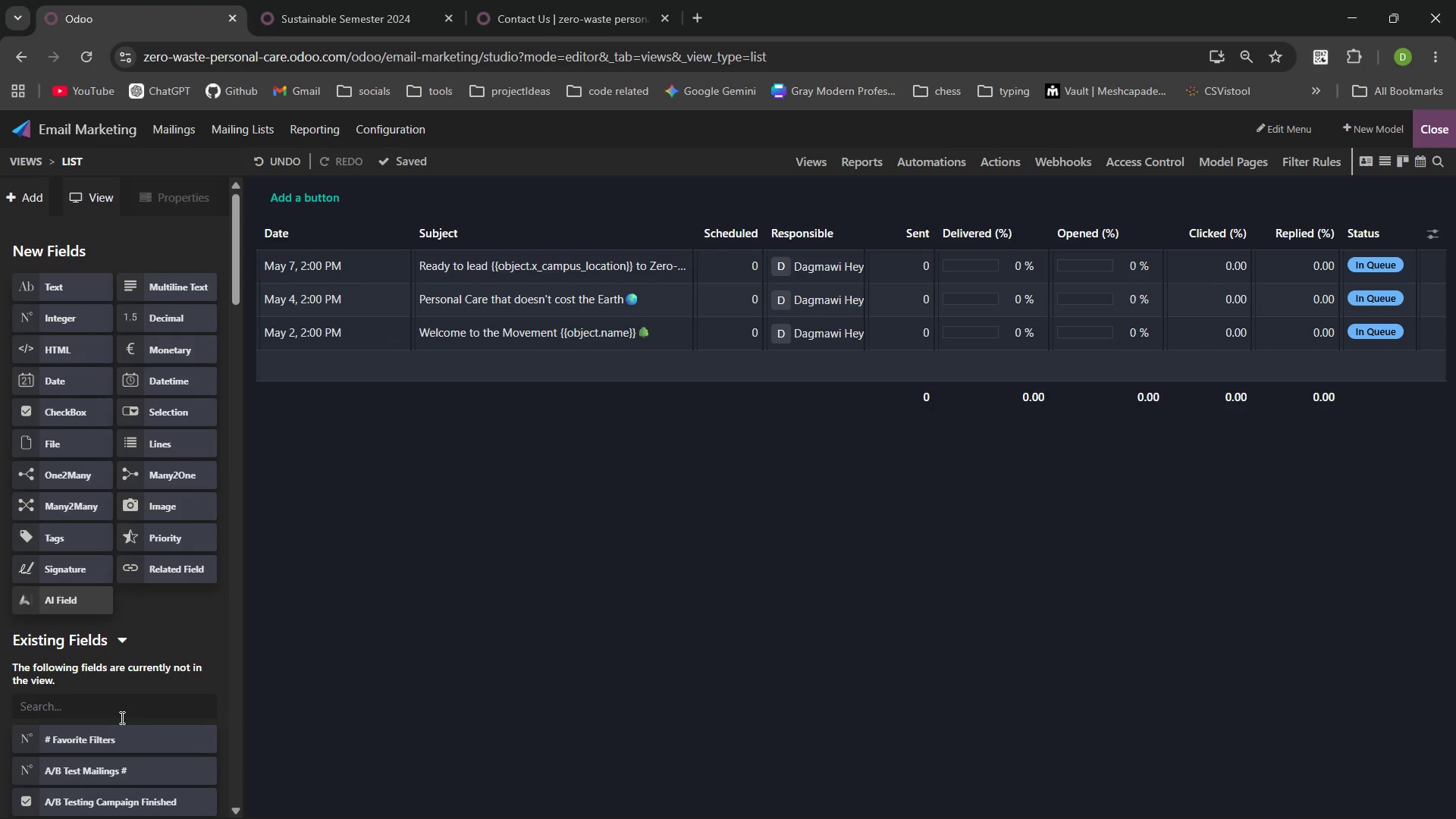 
left_click([121, 717])
 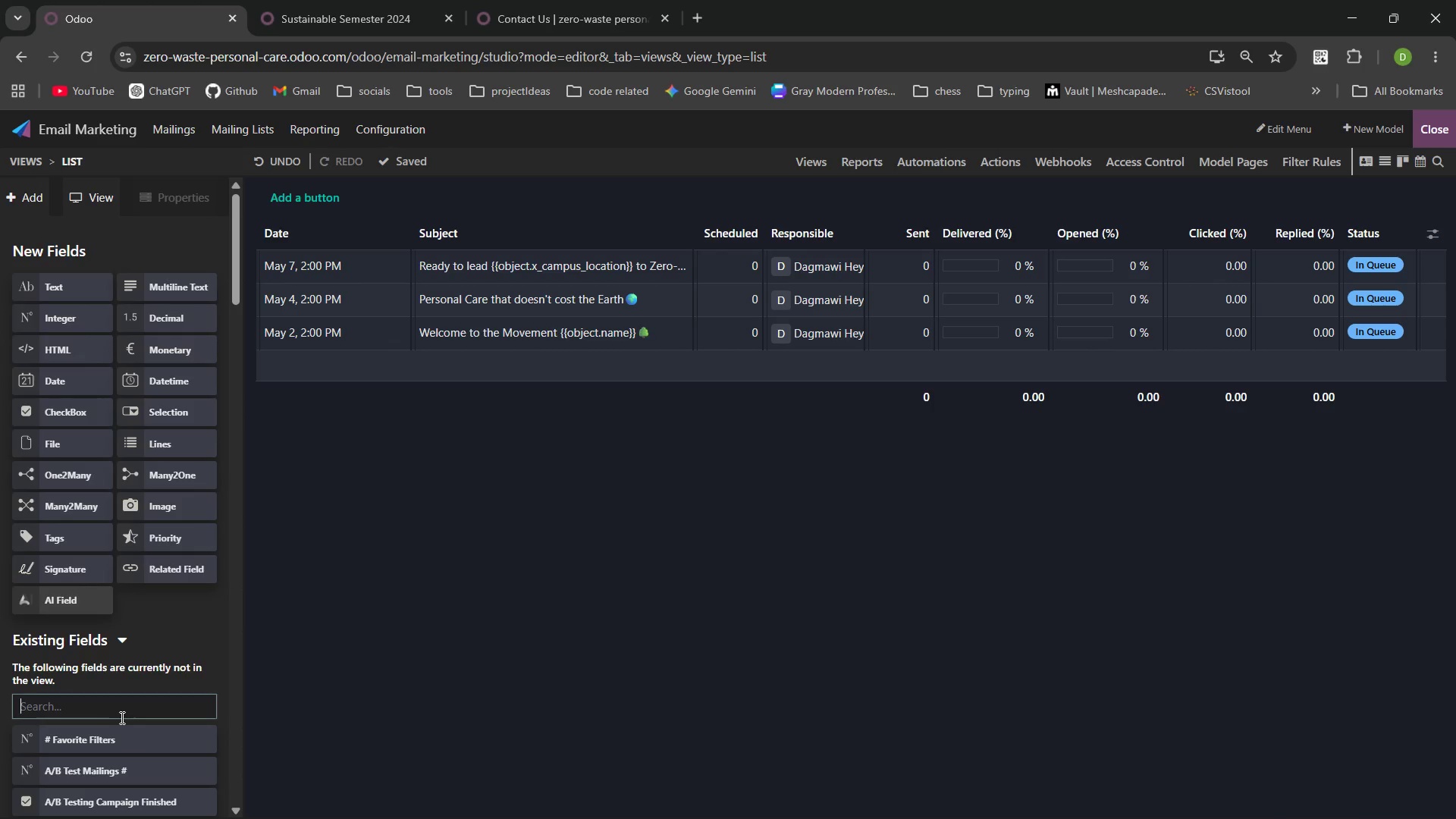 
type(sche)
 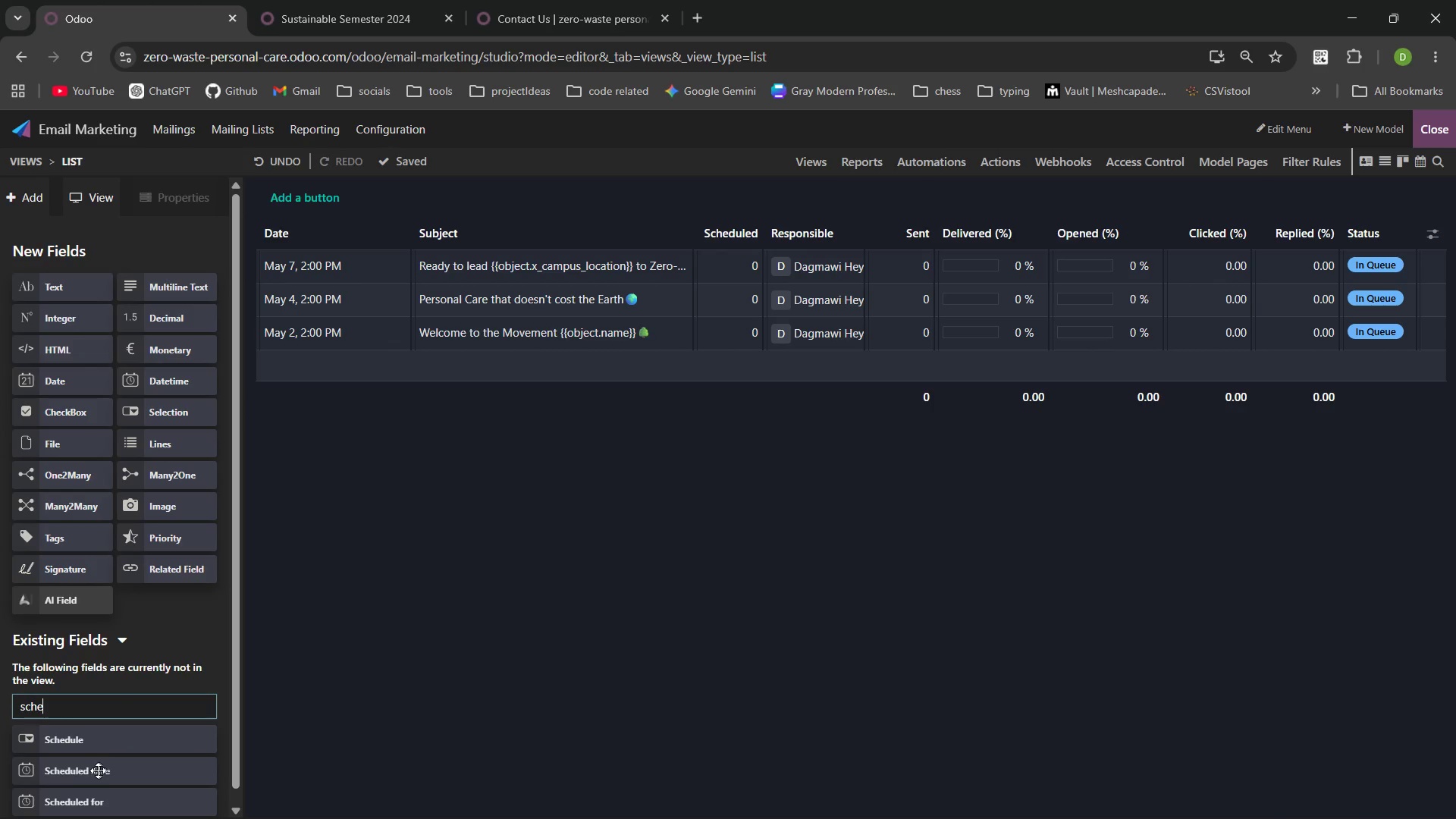 
left_click_drag(start_coordinate=[96, 768], to_coordinate=[700, 225])
 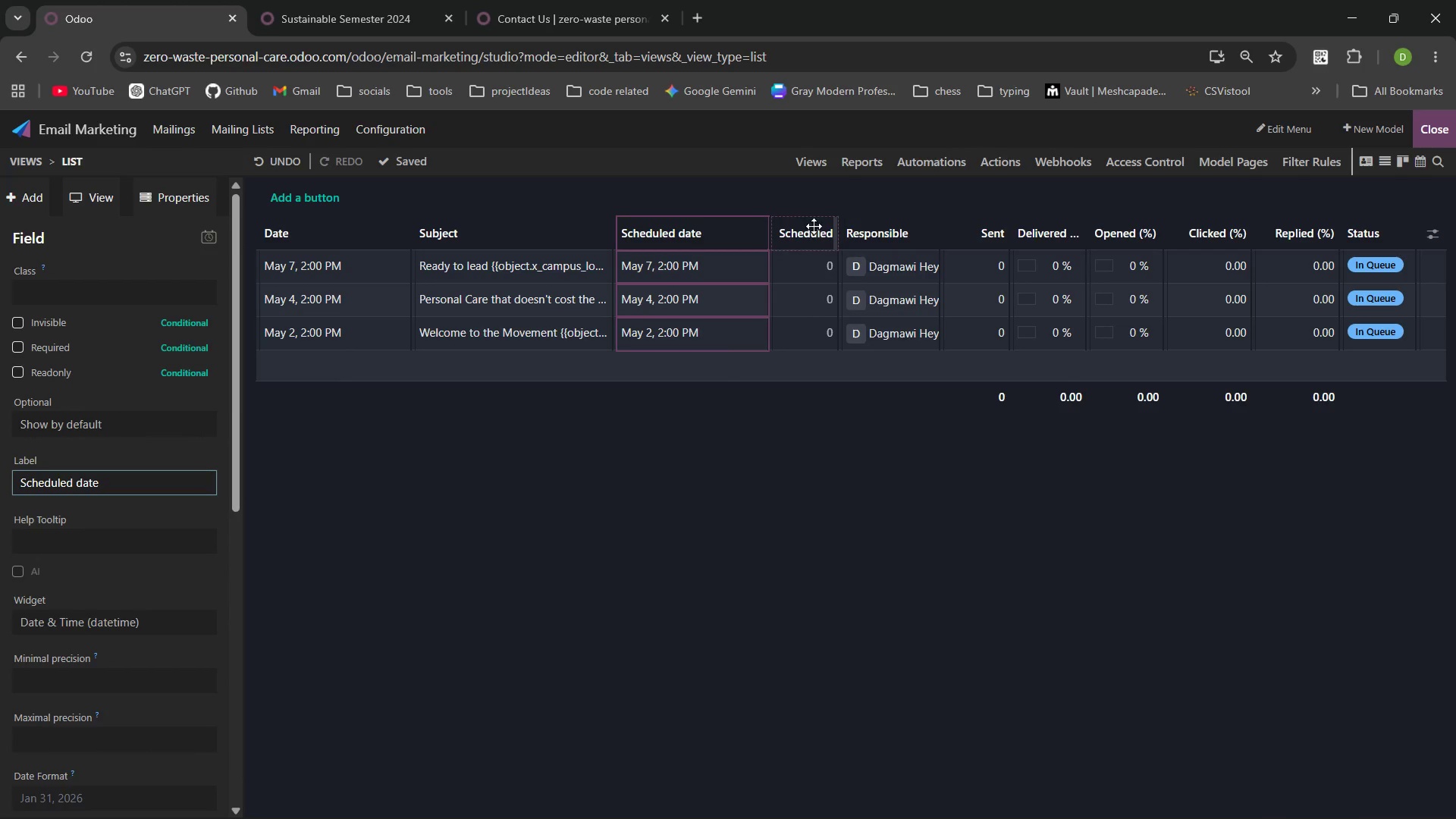 
left_click([814, 227])
 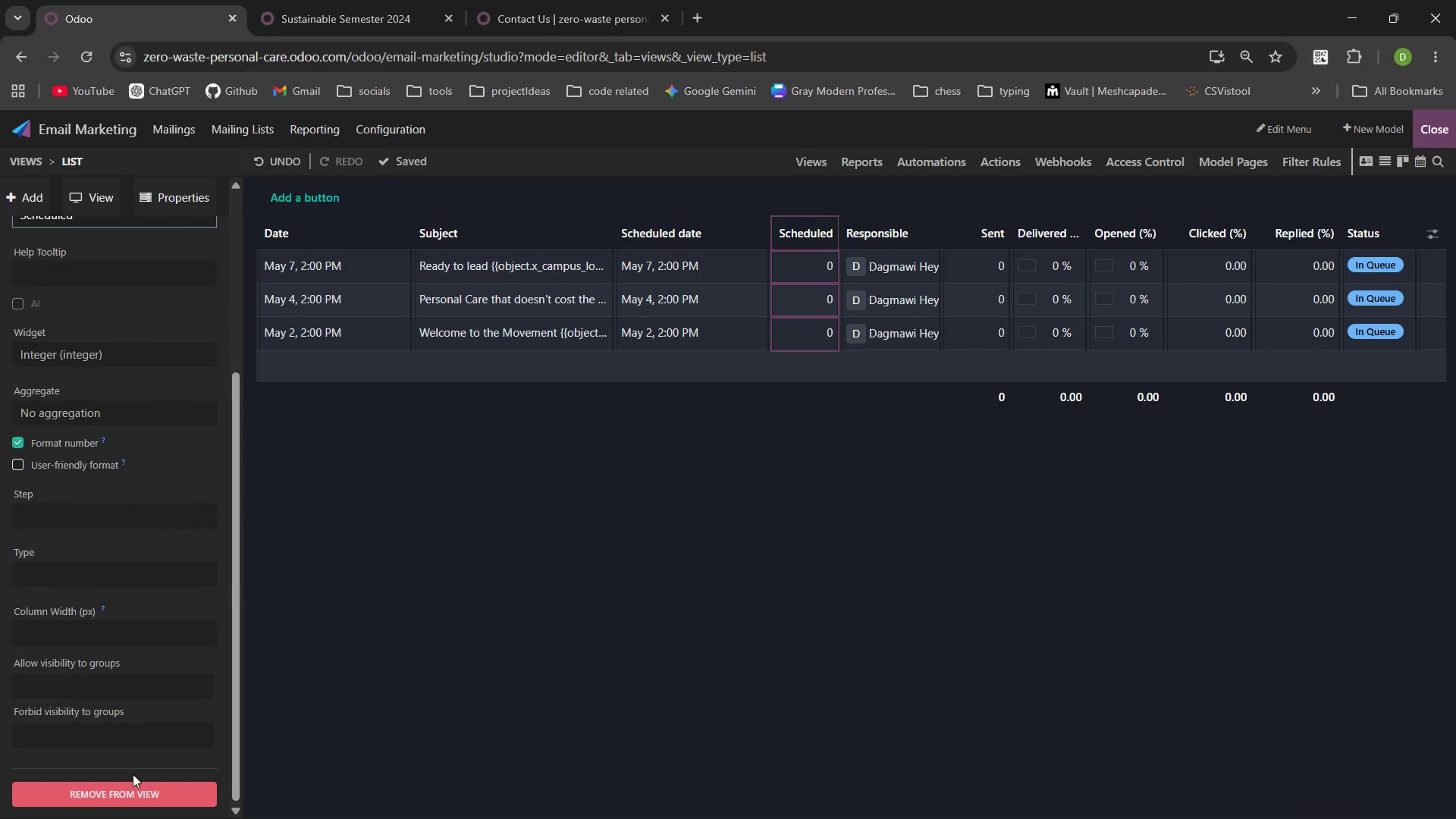 
left_click([135, 799])
 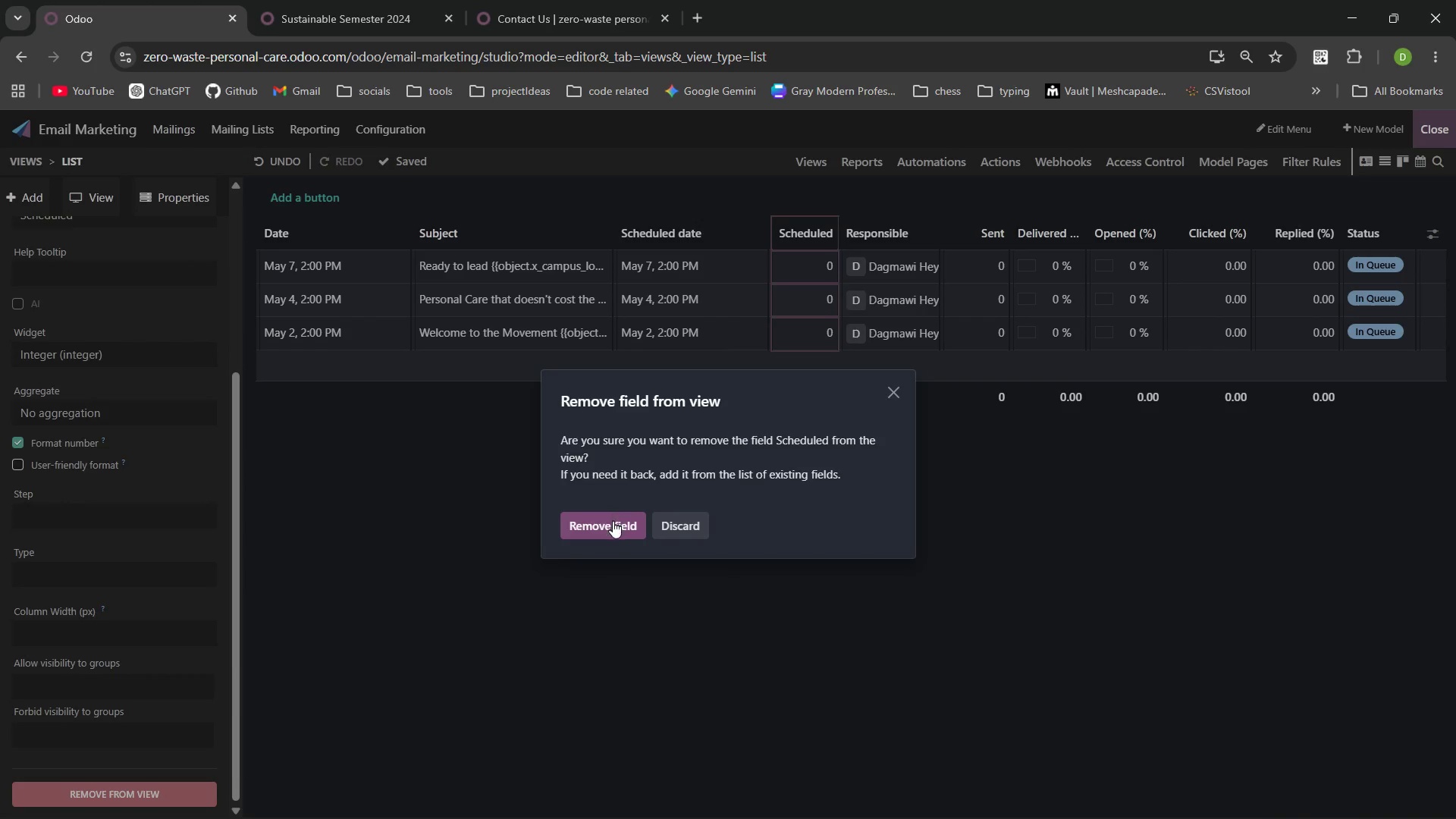 
left_click([613, 521])